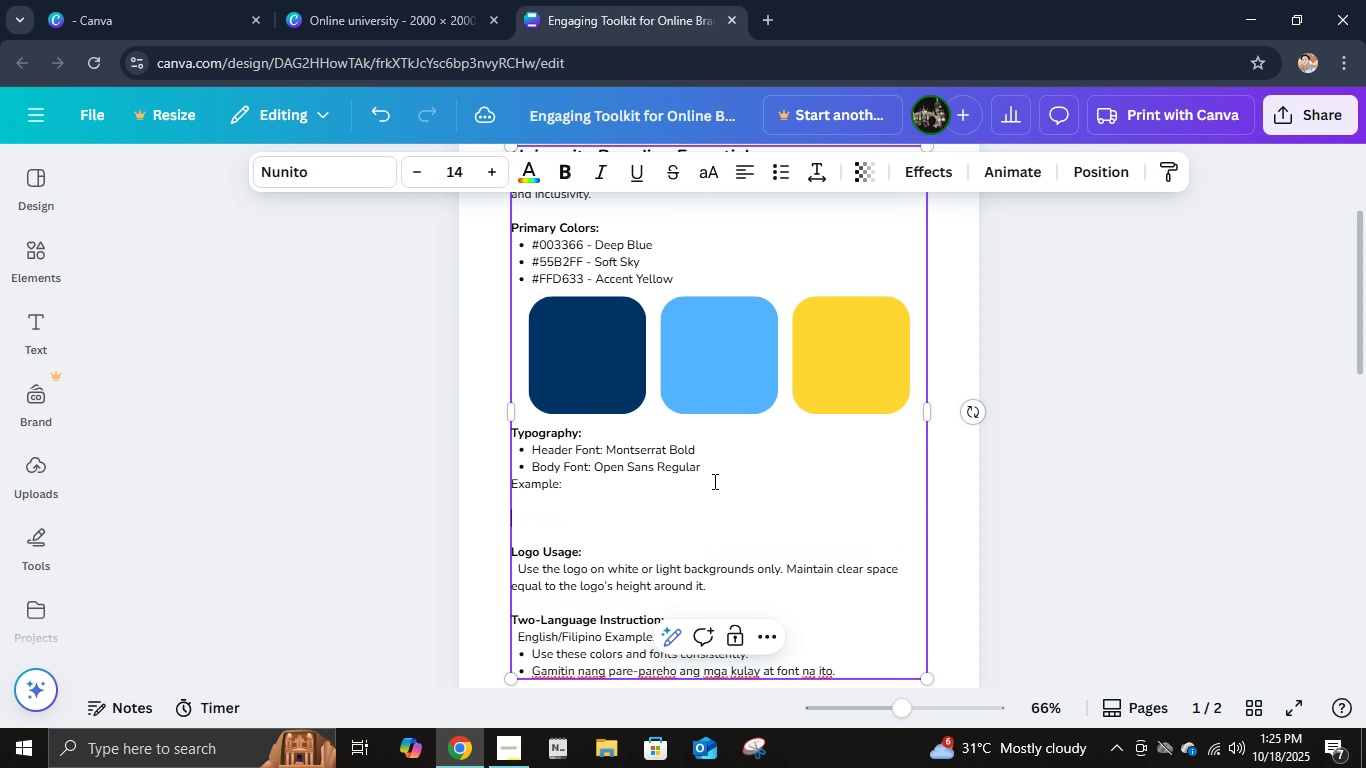 
key(Enter)
 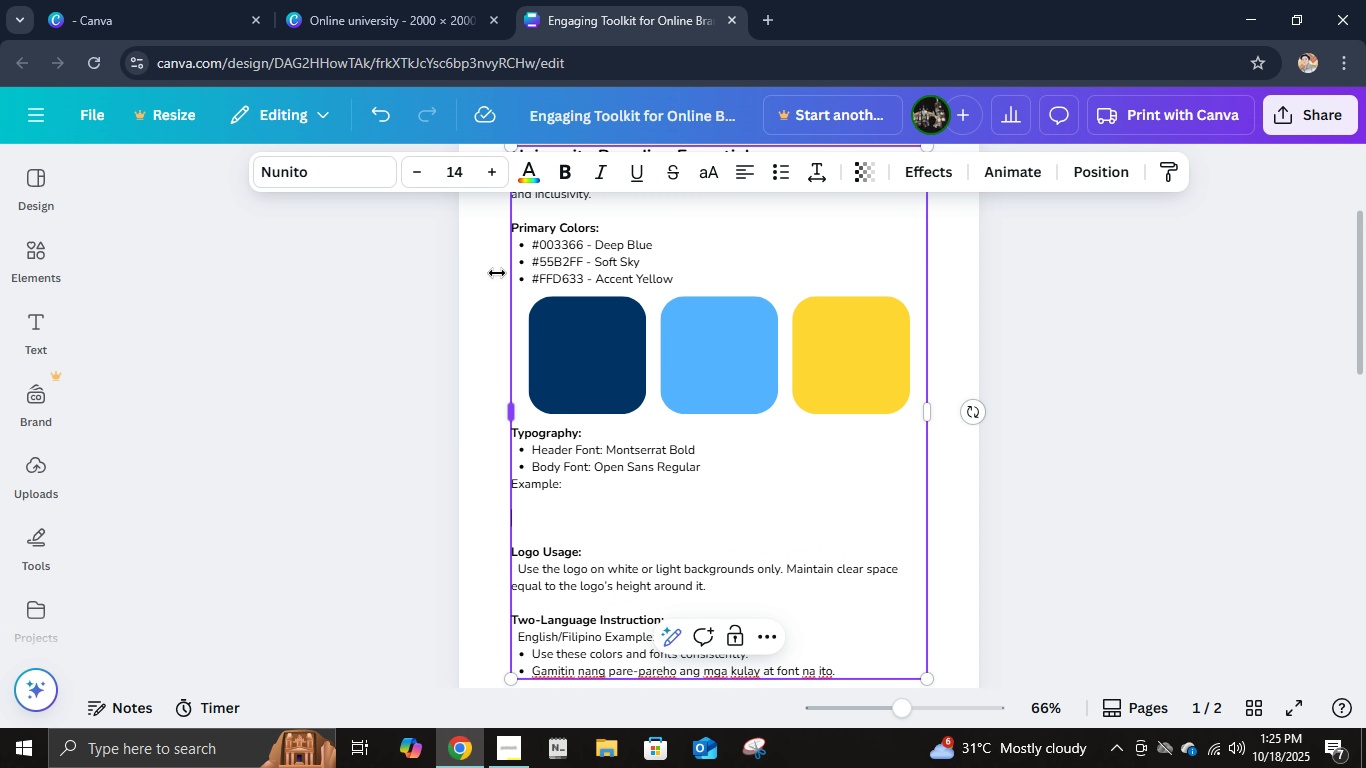 
left_click([343, 162])
 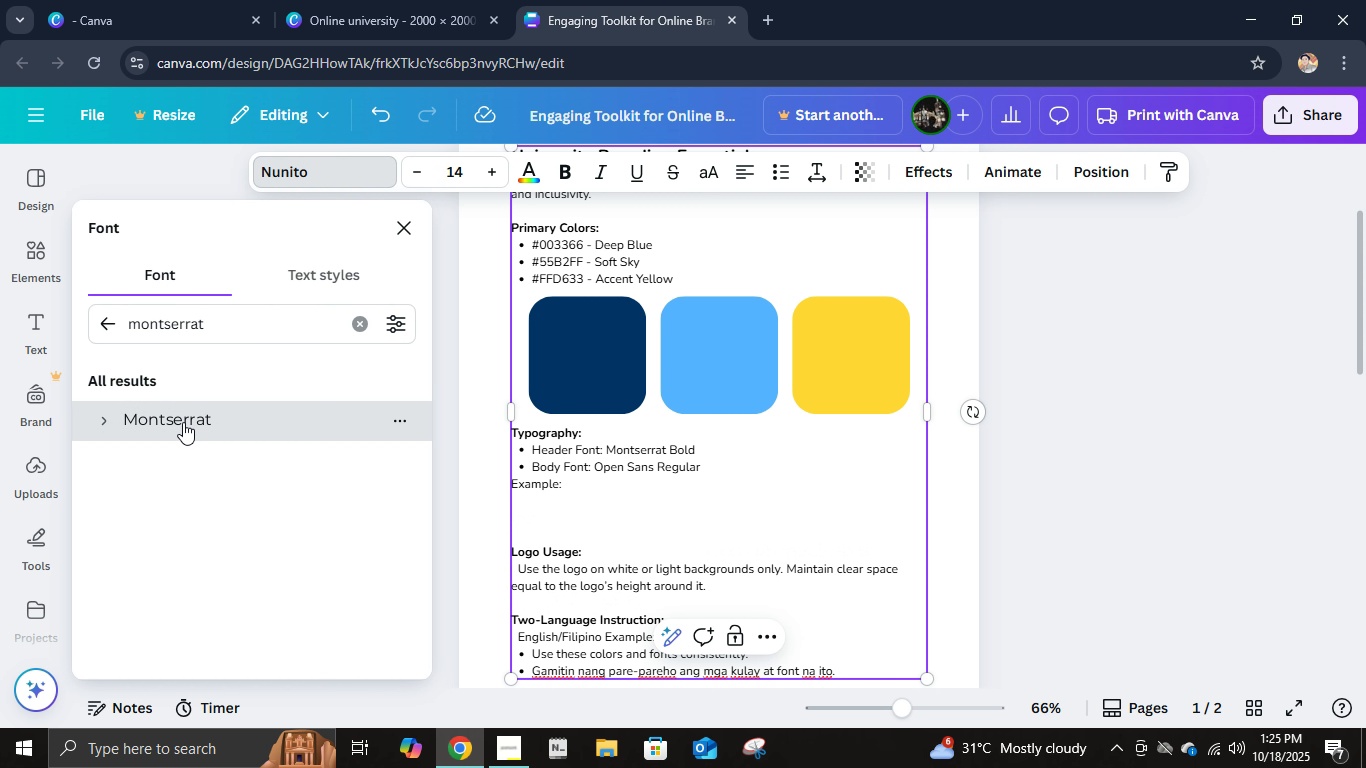 
left_click([183, 422])
 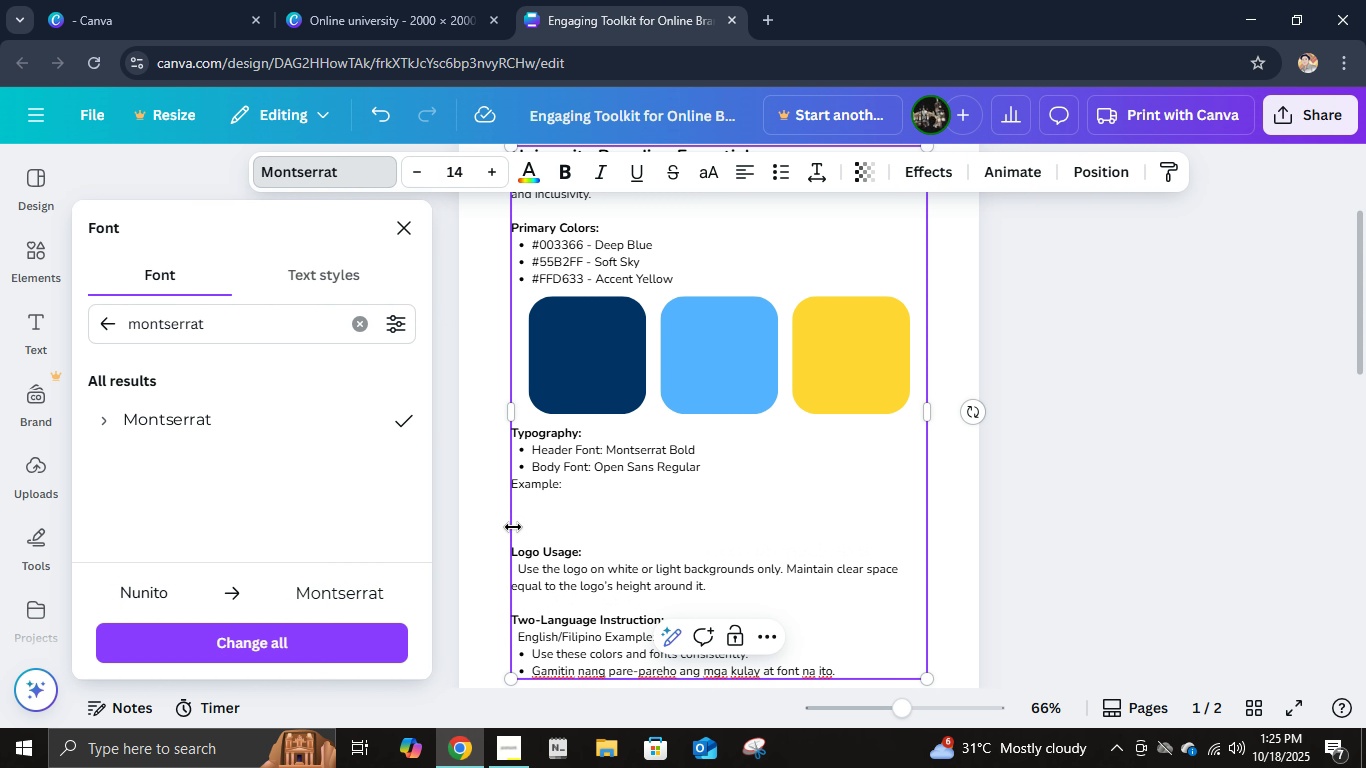 
key(Control+B)
 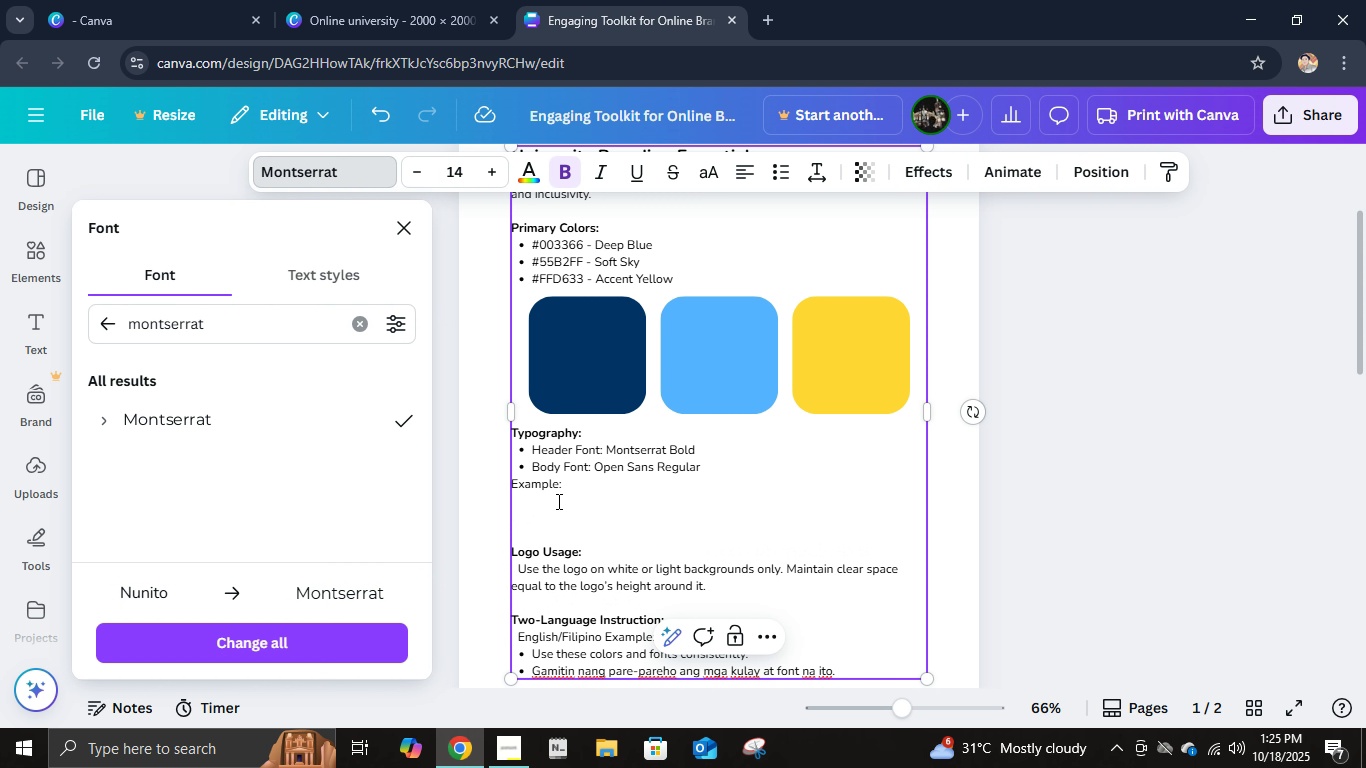 
type(Online Univewr)
key(Backspace)
key(Backspace)
type(rsity)
 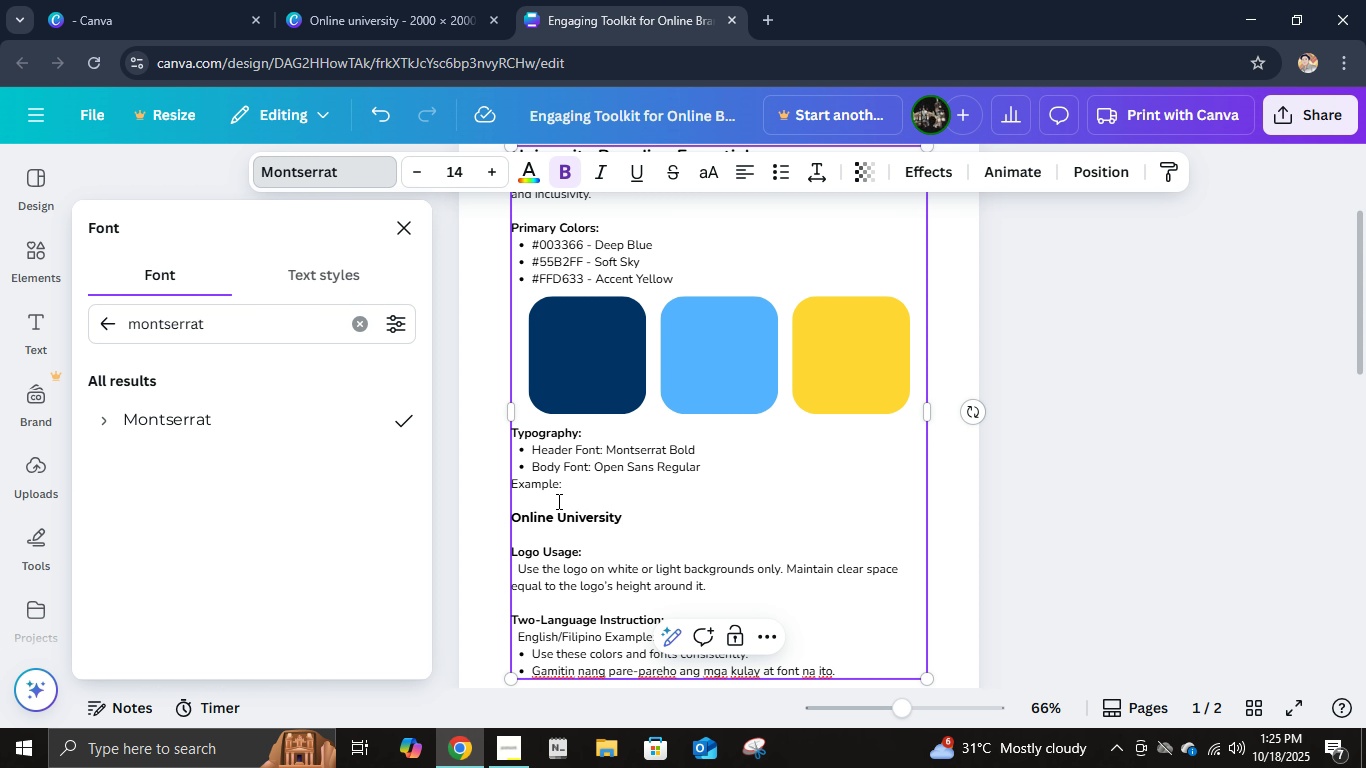 
left_click_drag(start_coordinate=[627, 519], to_coordinate=[516, 514])
 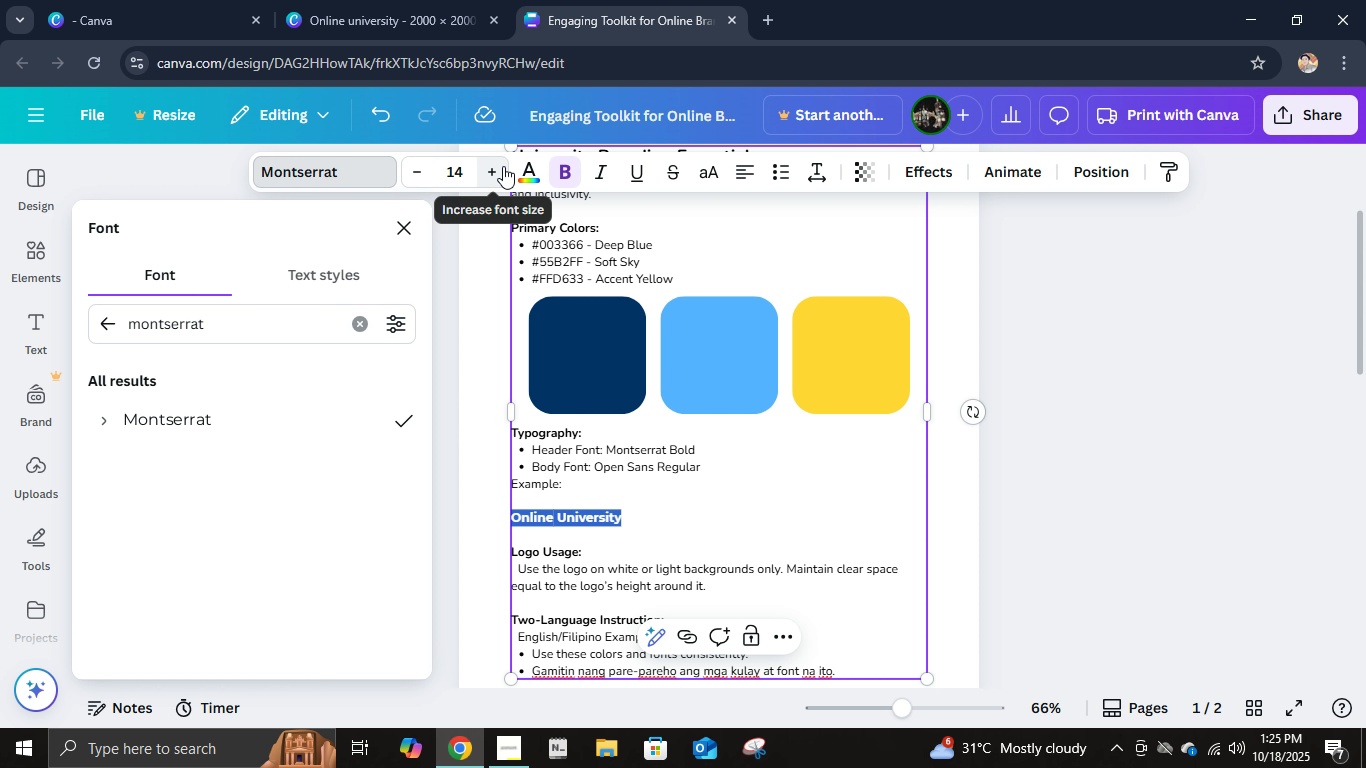 
double_click([503, 166])
 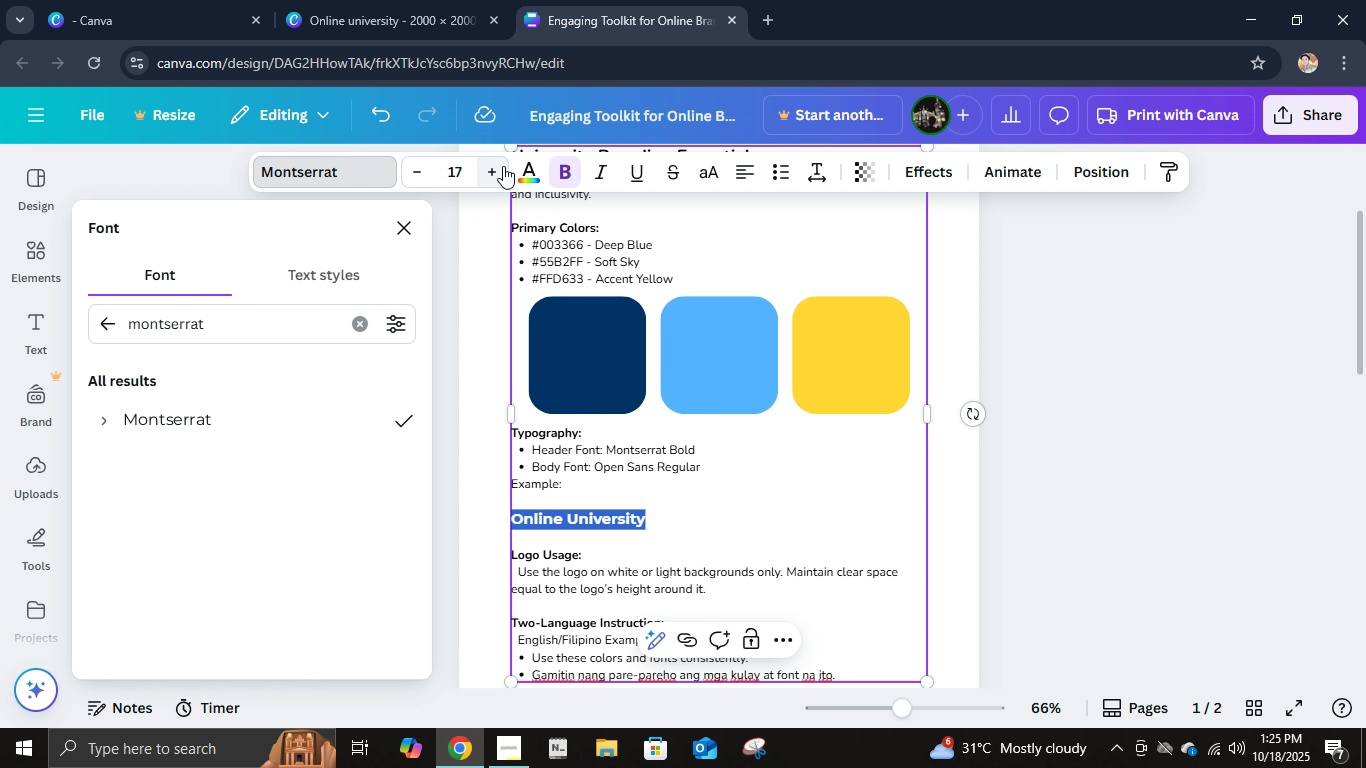 
triple_click([503, 166])
 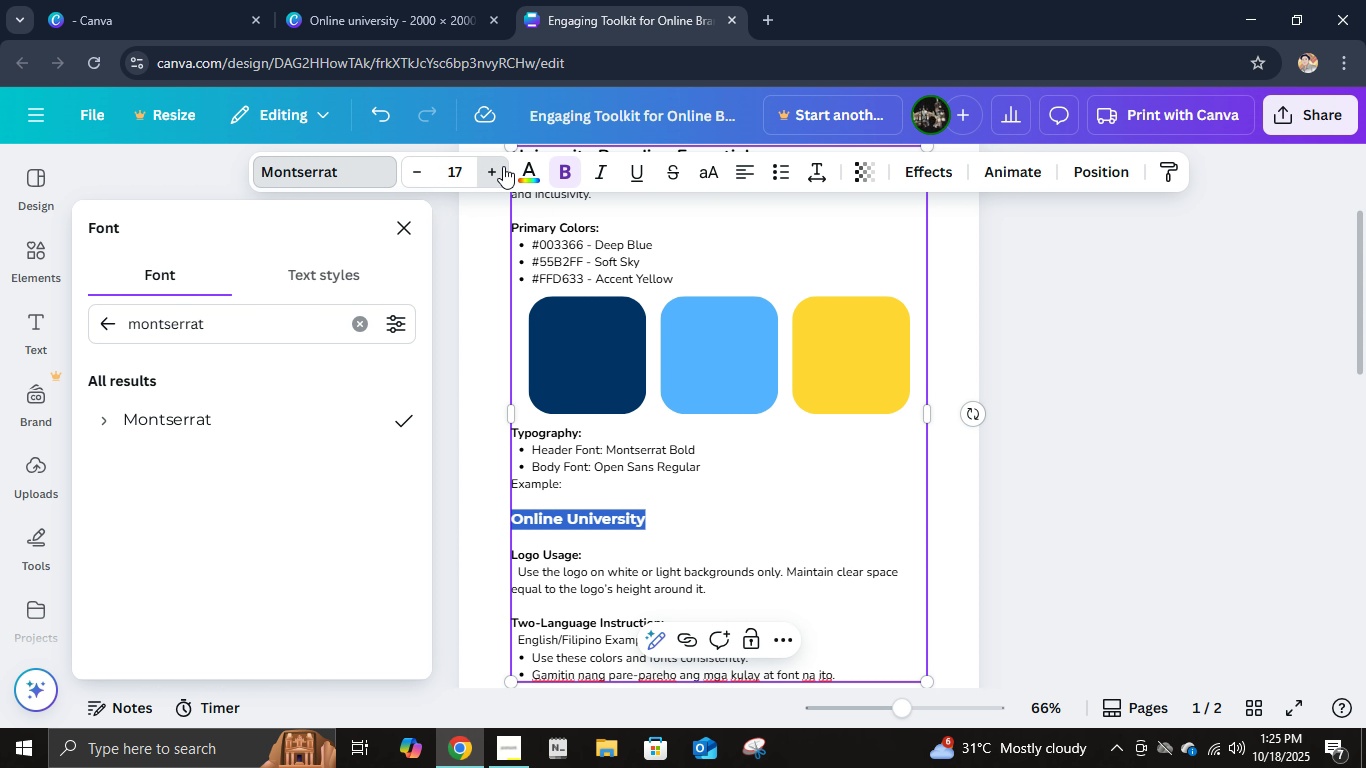 
triple_click([503, 166])
 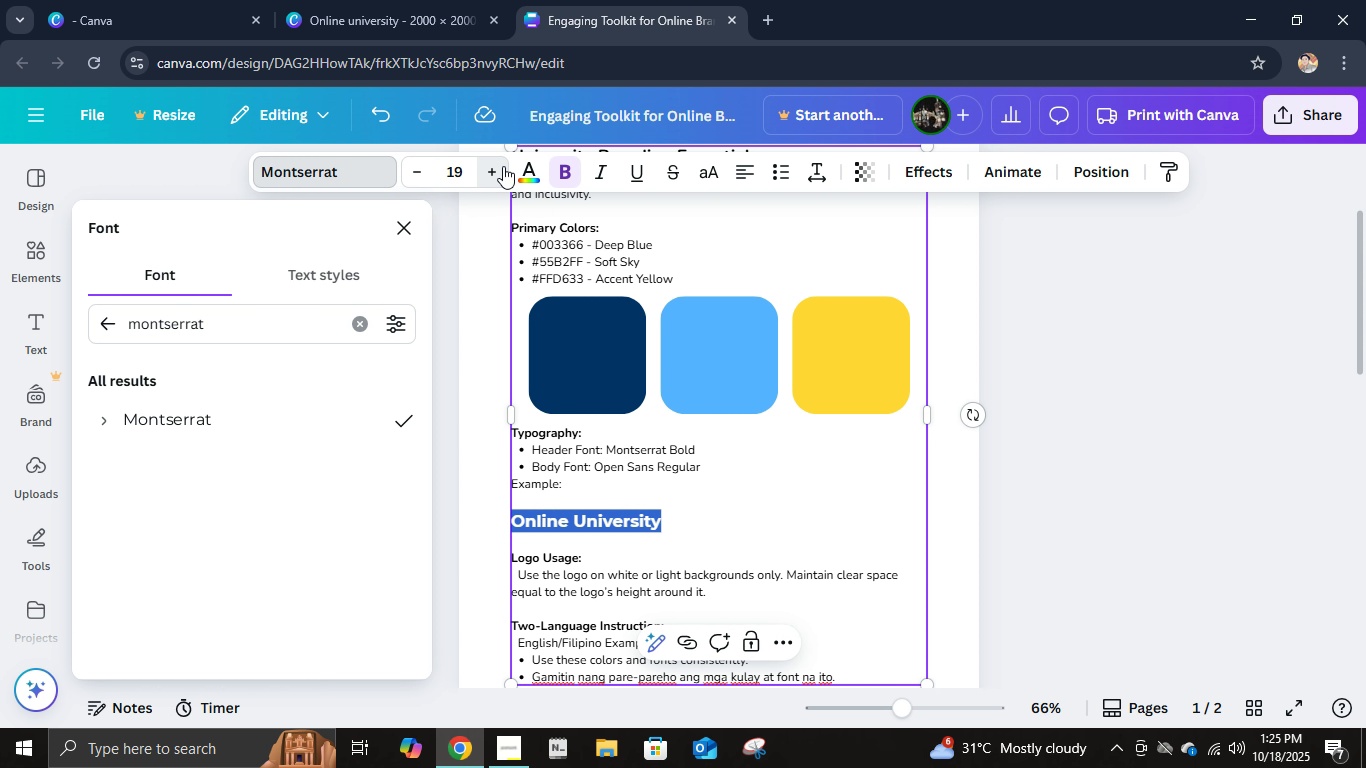 
triple_click([503, 166])
 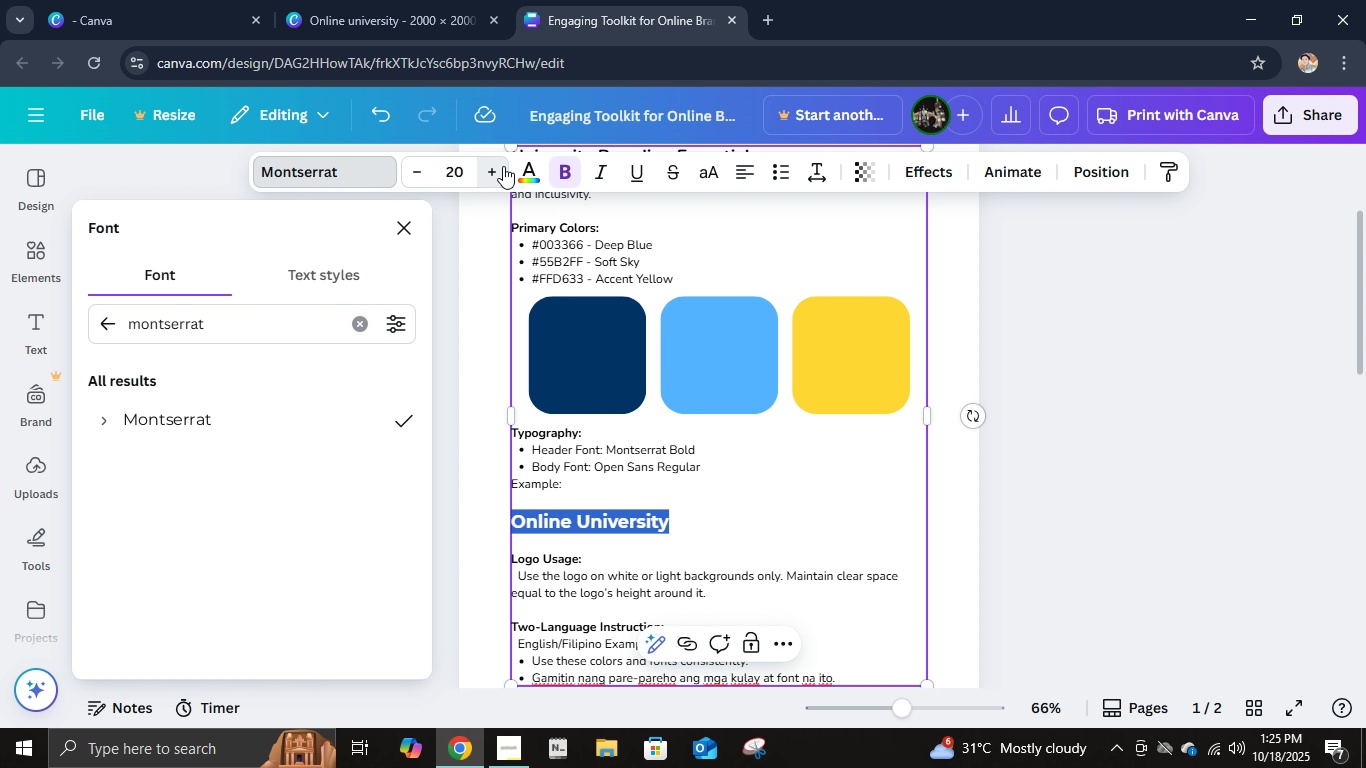 
triple_click([503, 166])
 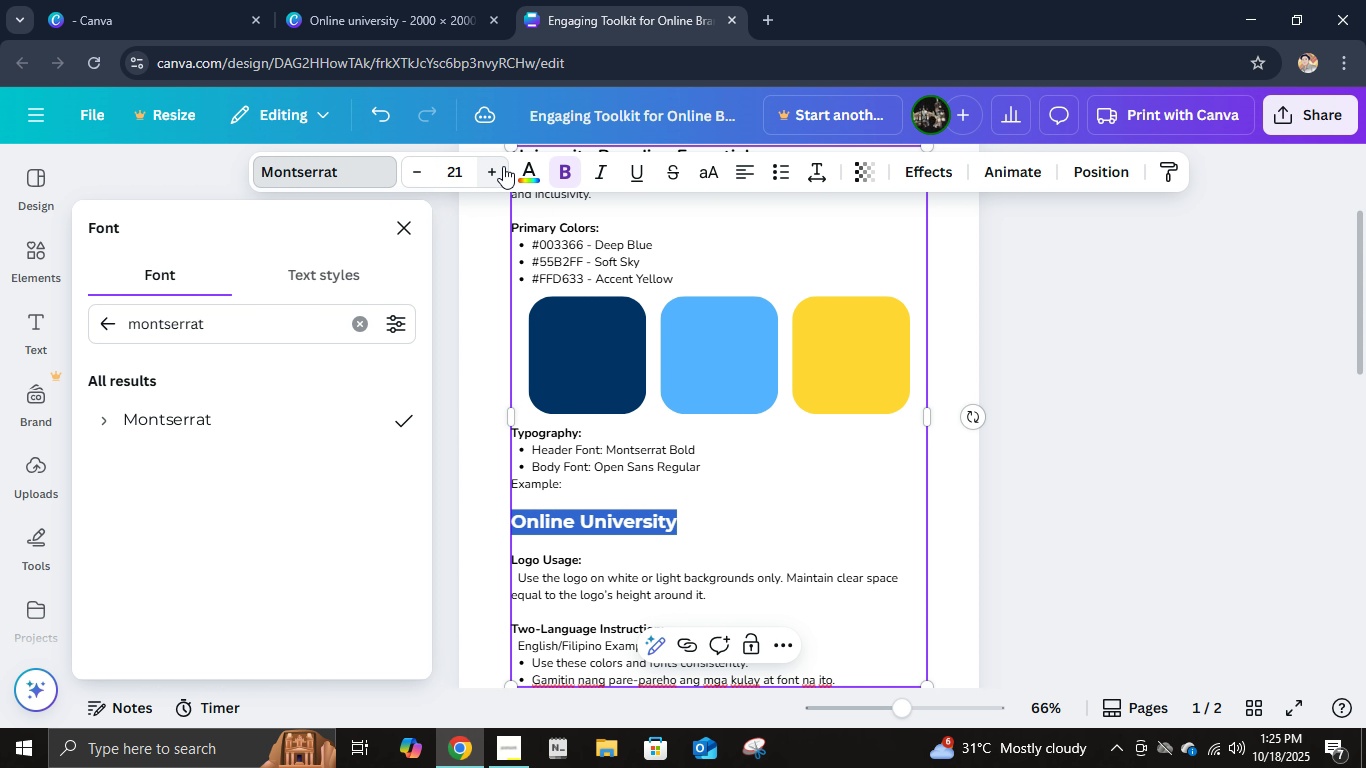 
triple_click([503, 166])
 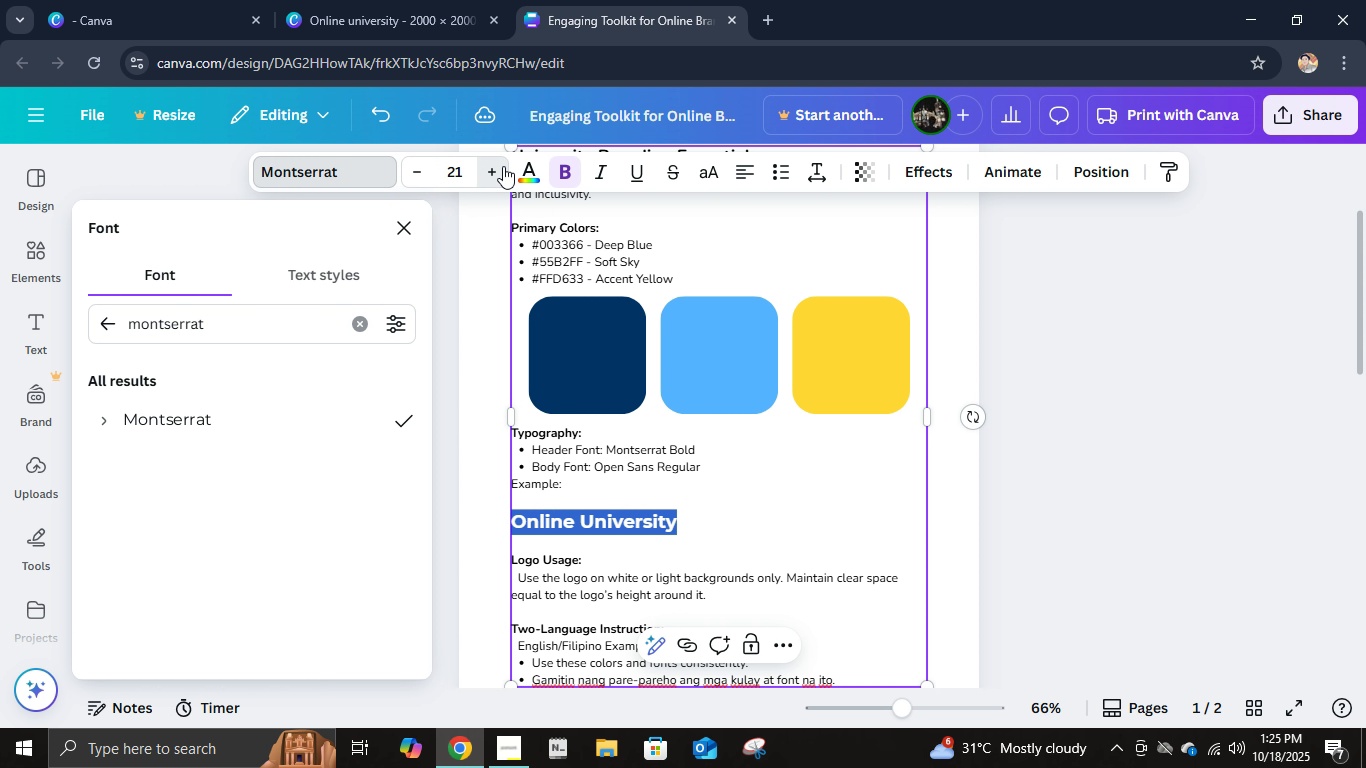 
triple_click([503, 166])
 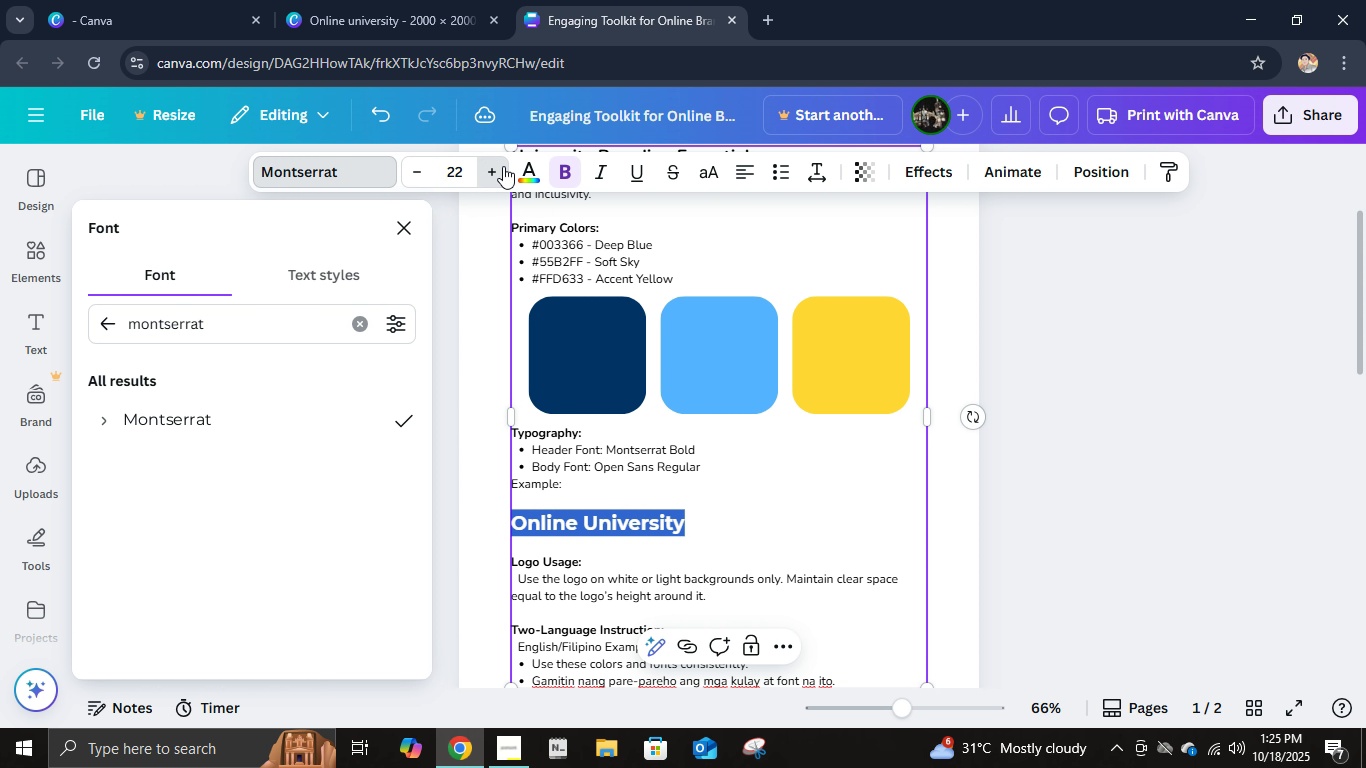 
left_click([503, 166])
 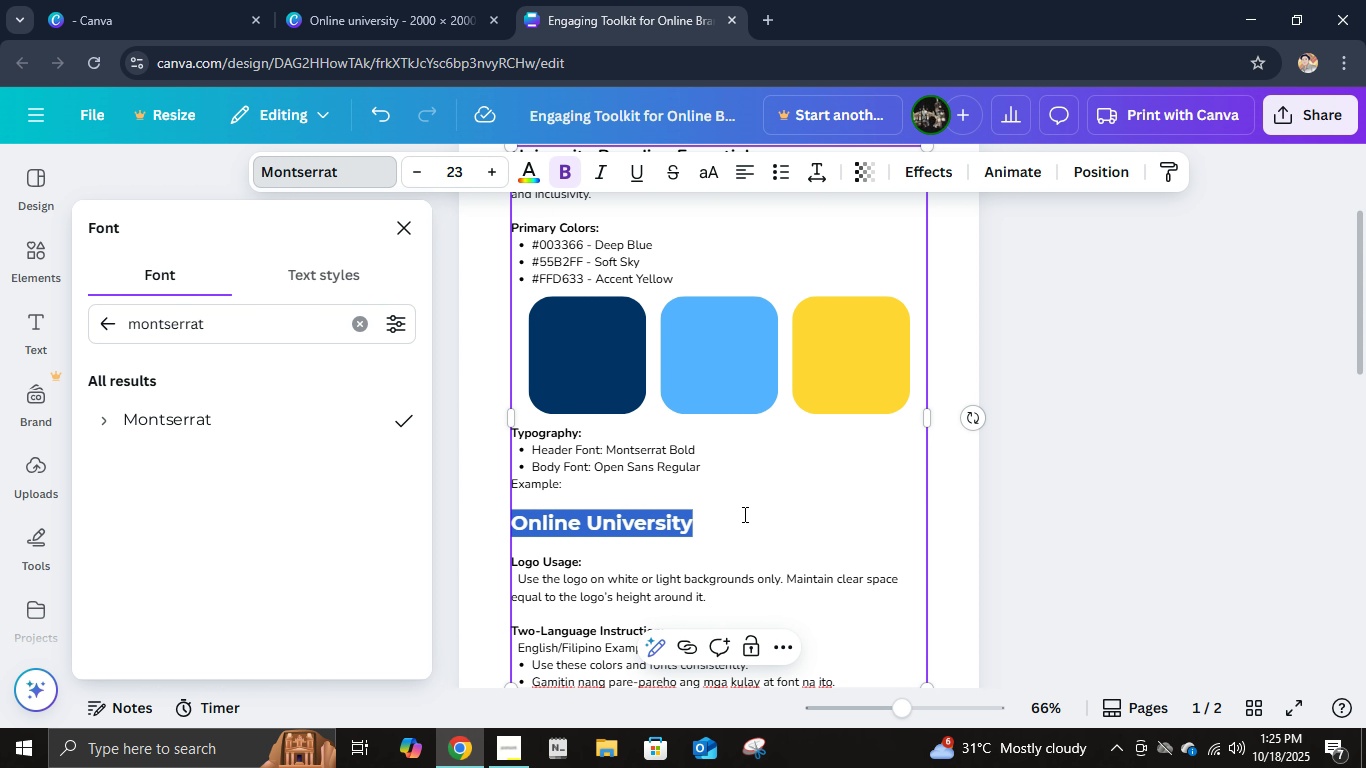 
left_click([743, 514])
 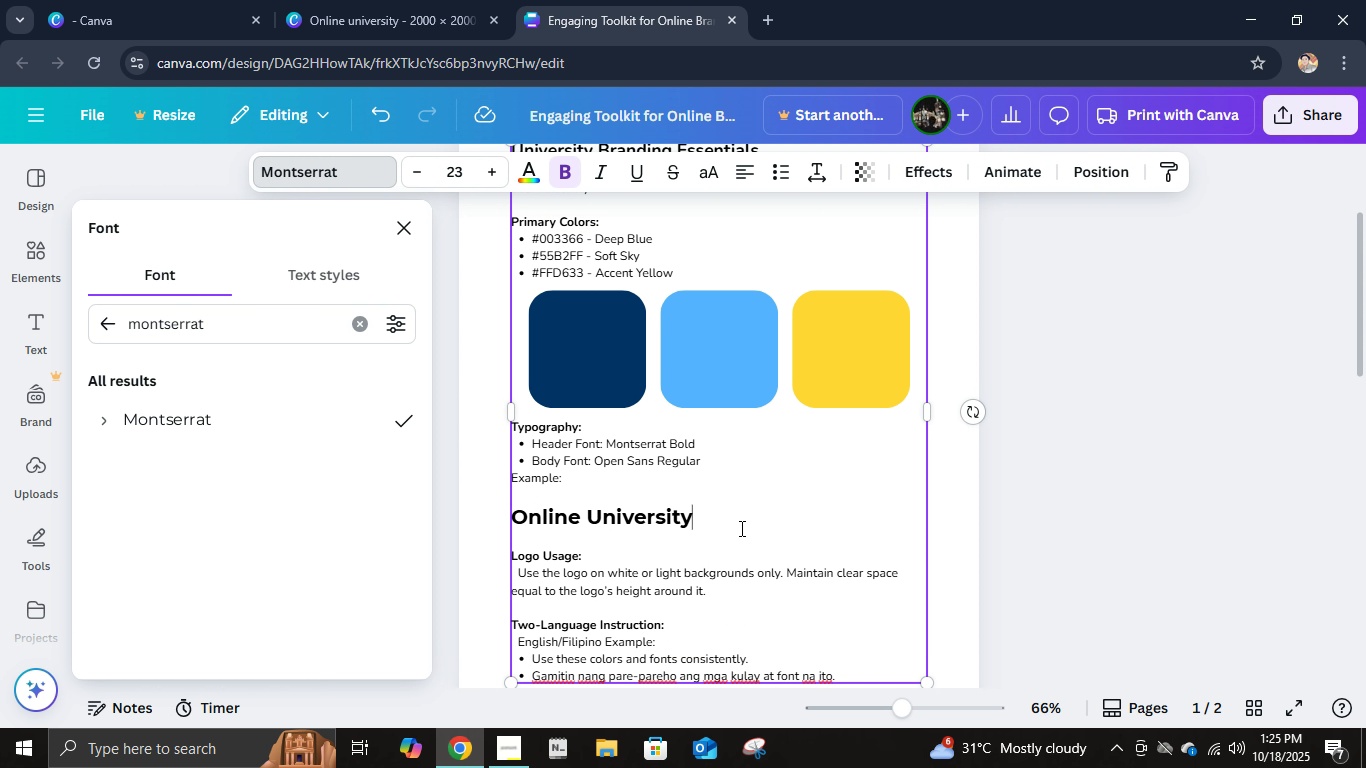 
scroll: coordinate [740, 533], scroll_direction: down, amount: 2.0
 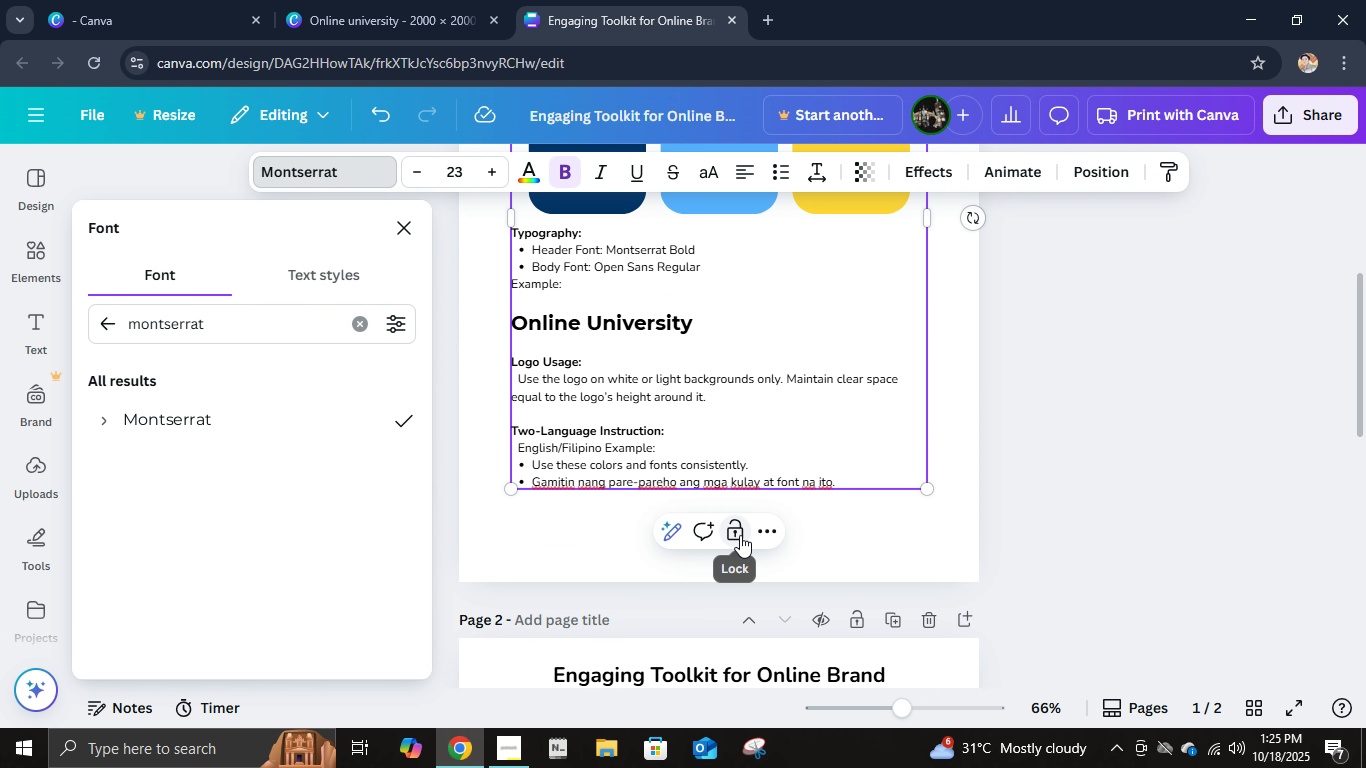 
scroll: coordinate [740, 536], scroll_direction: up, amount: 3.0
 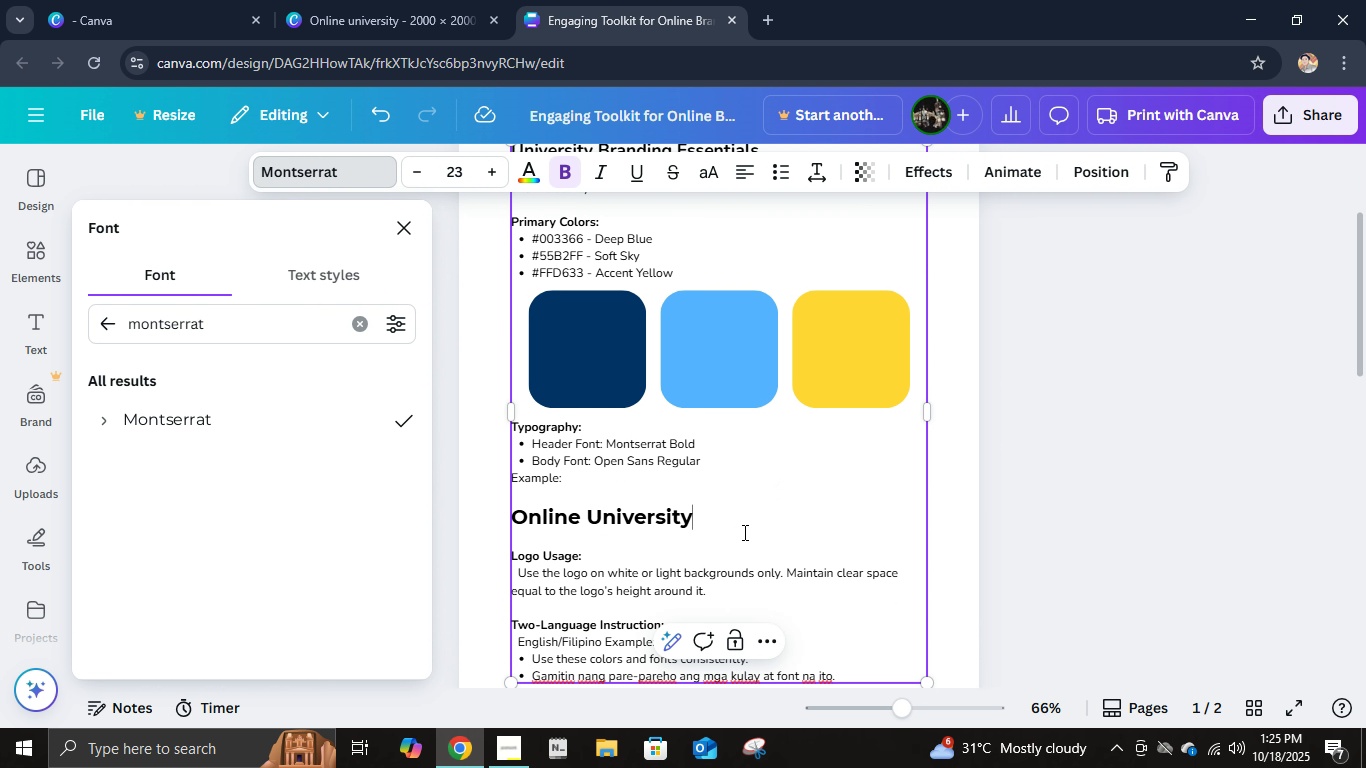 
key(Enter)
 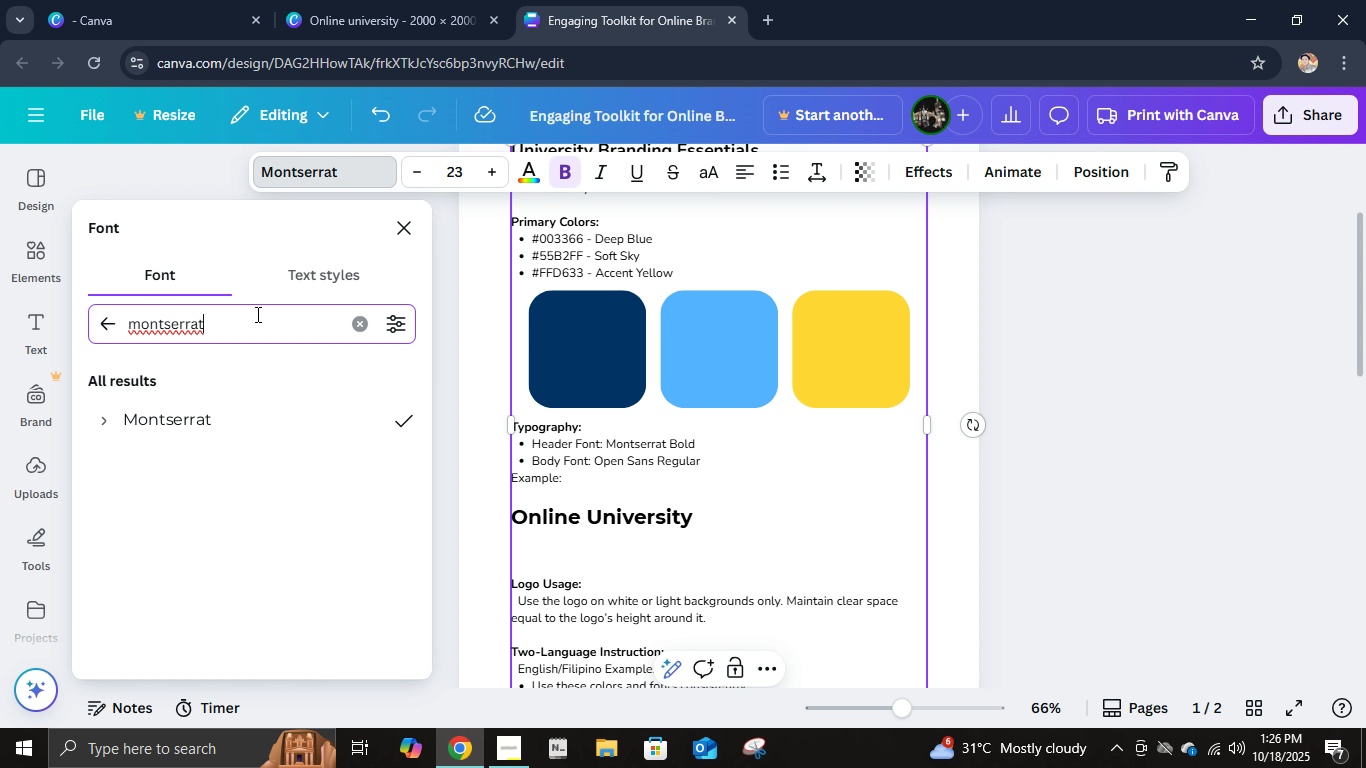 
key(Control+A)
 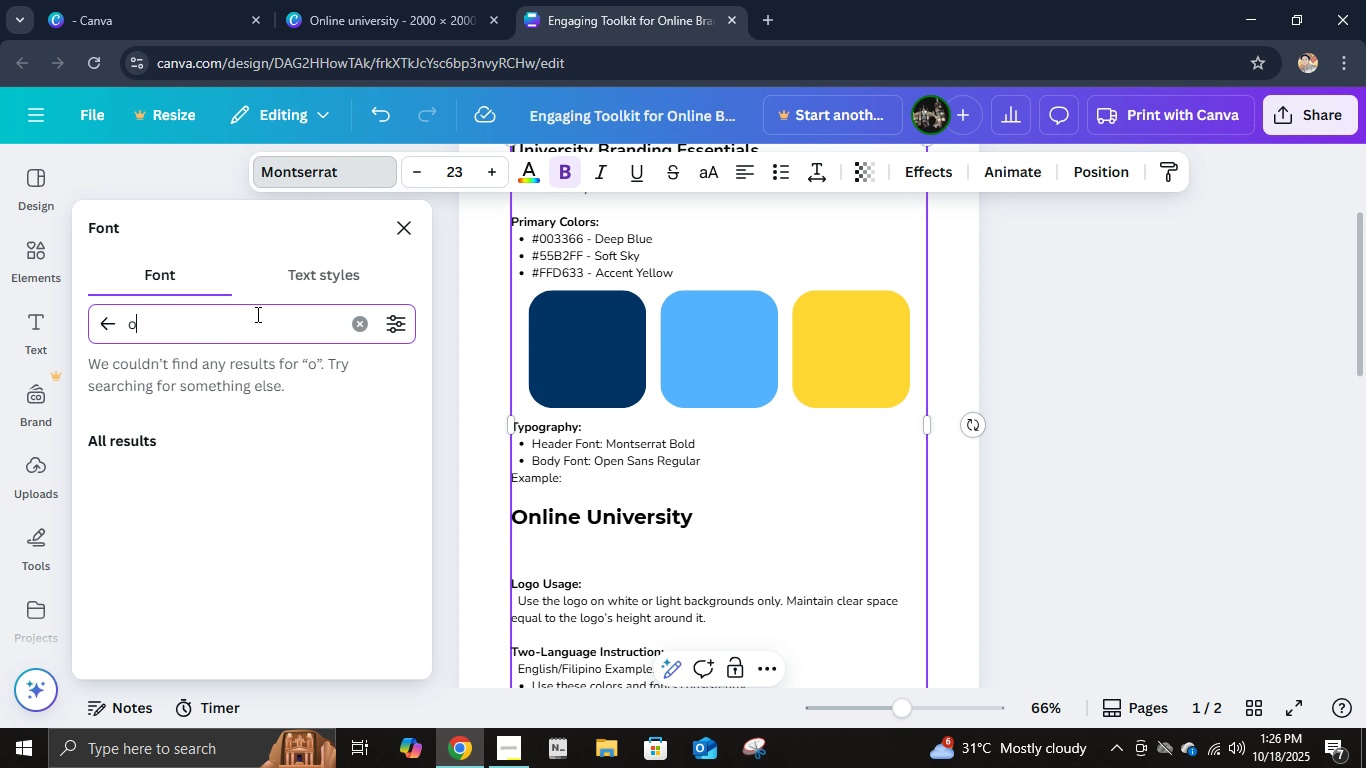 
type(open sans)
 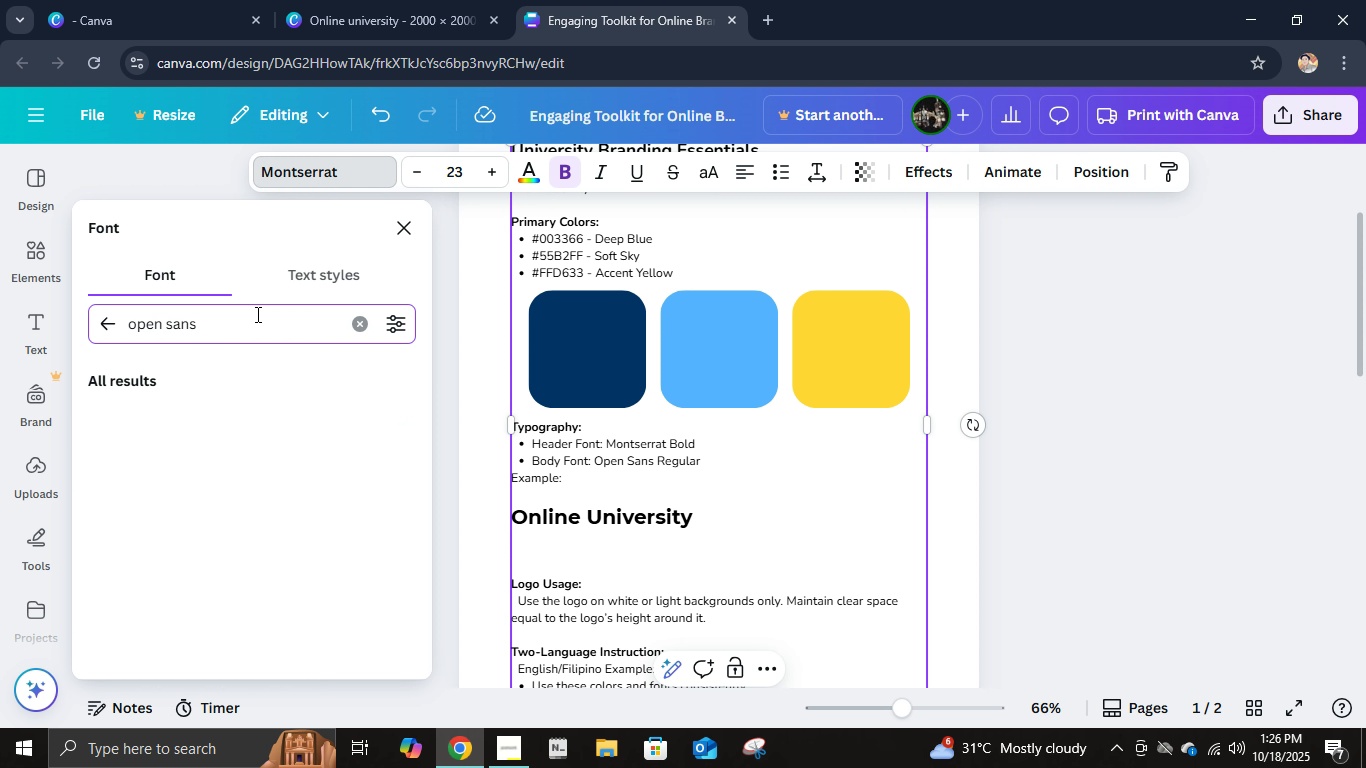 
key(Enter)
 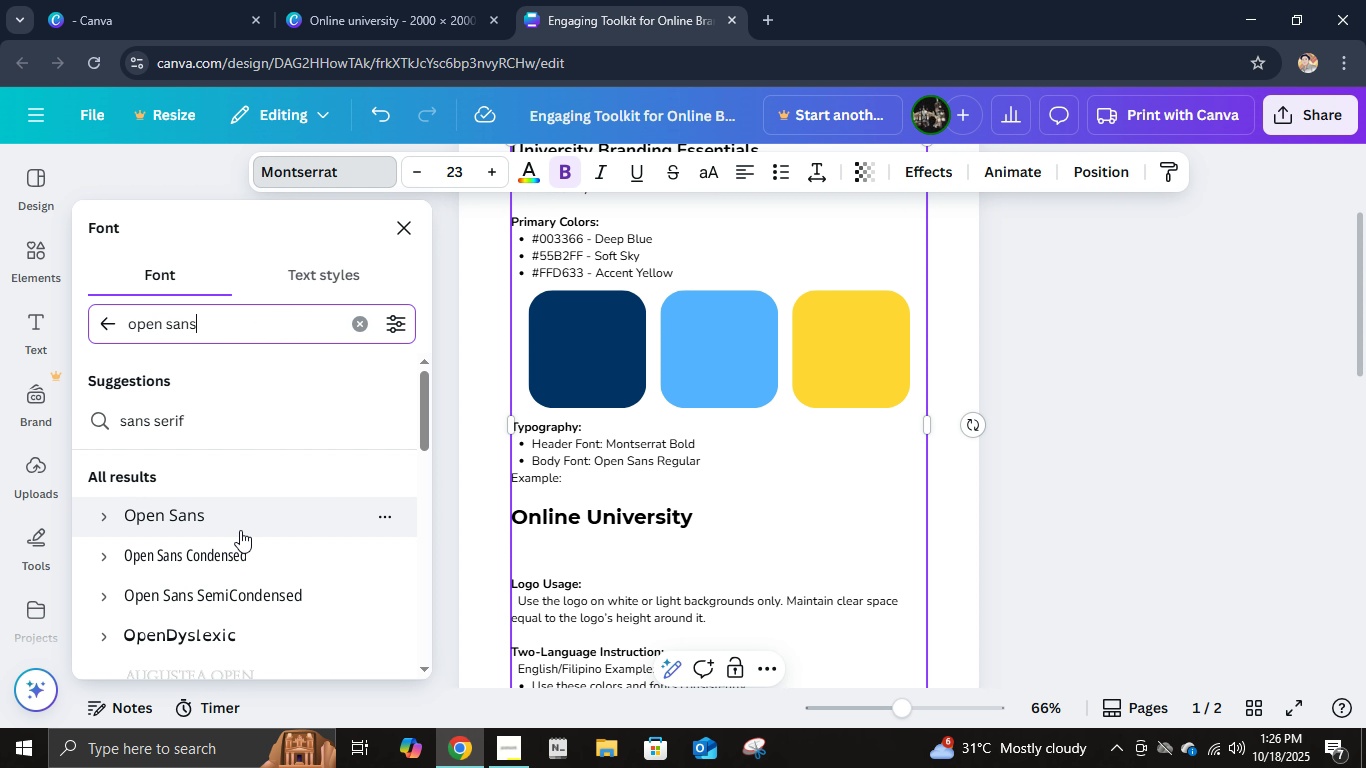 
left_click([240, 530])
 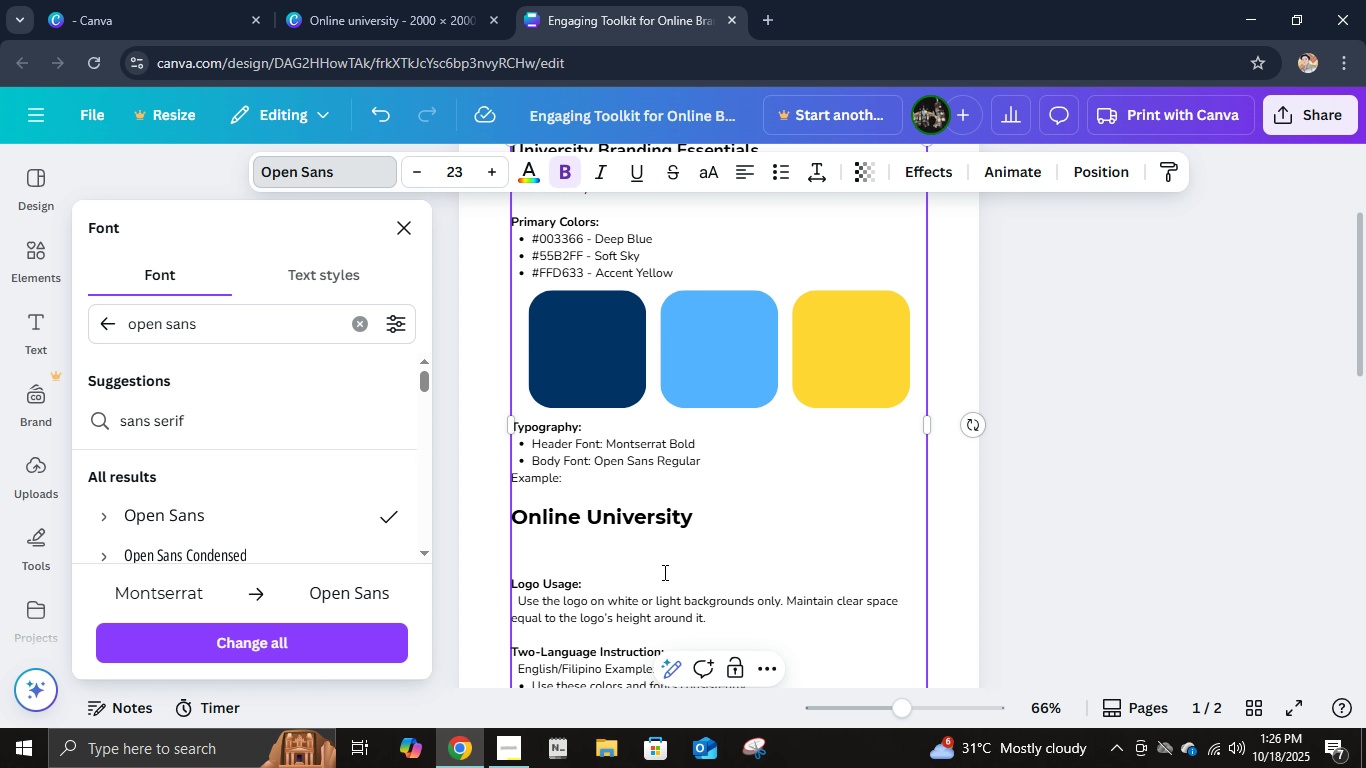 
left_click([642, 552])
 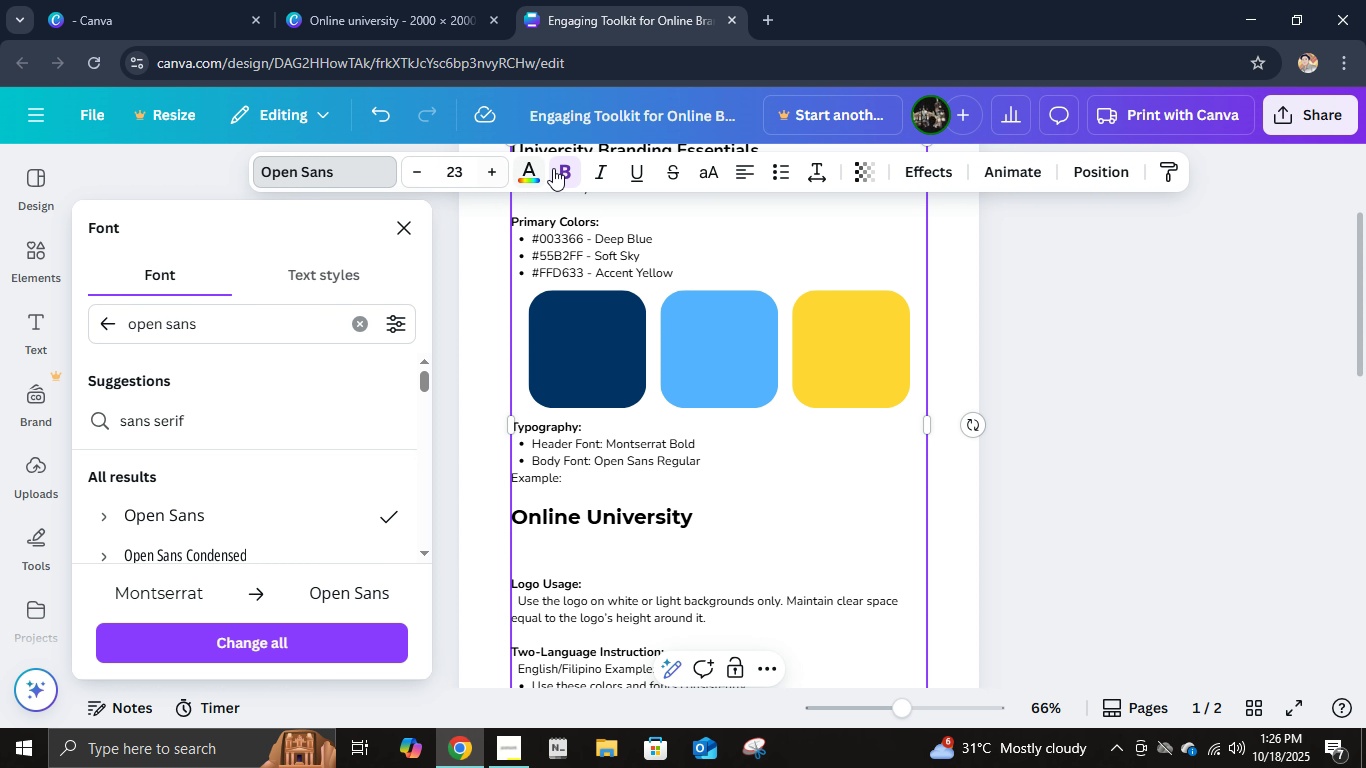 
left_click([563, 175])
 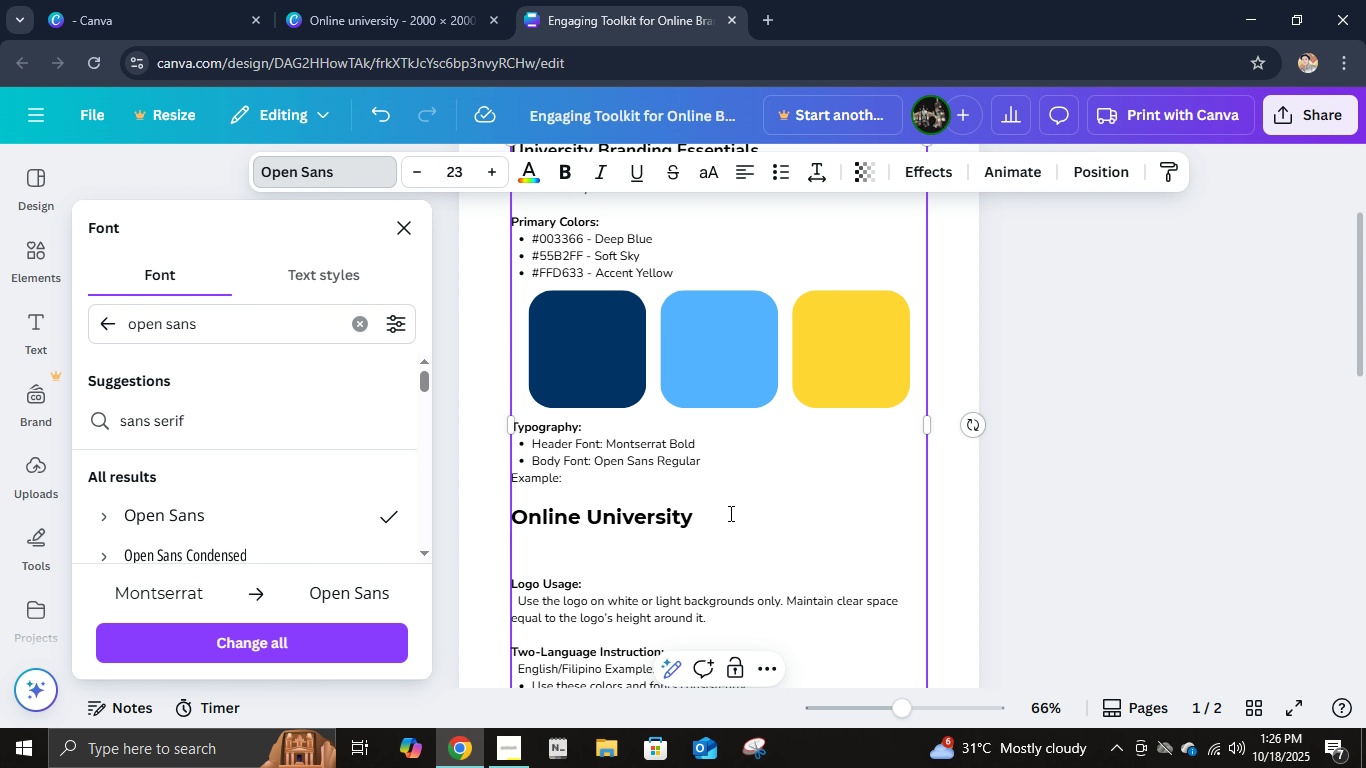 
type(A great school )
key(Backspace)
key(Backspace)
key(Backspace)
key(Backspace)
key(Backspace)
key(Backspace)
key(Backspace)
type(online schoo;l)
key(Backspace)
key(Backspace)
type(l.)
key(Backspace)
type( for everyone.)
 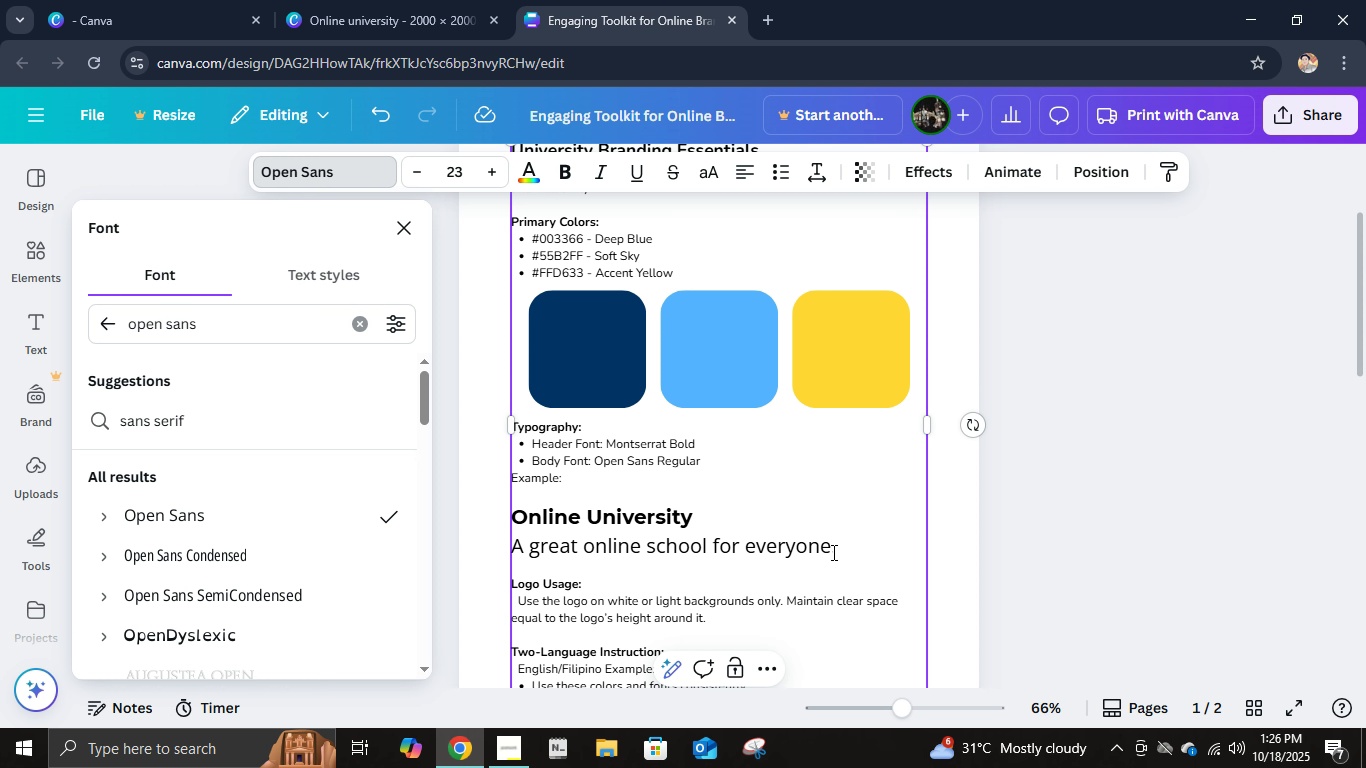 
left_click_drag(start_coordinate=[839, 551], to_coordinate=[513, 545])
 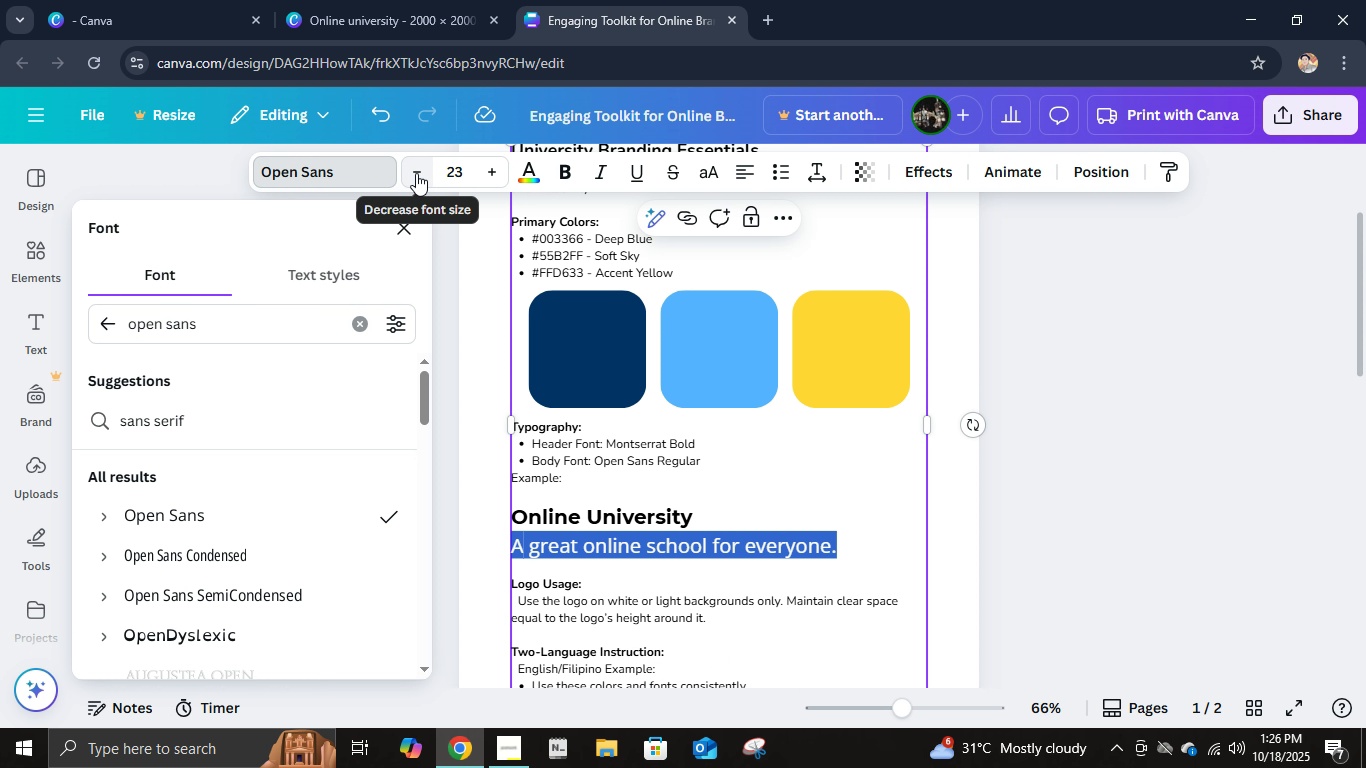 
left_click([416, 173])
 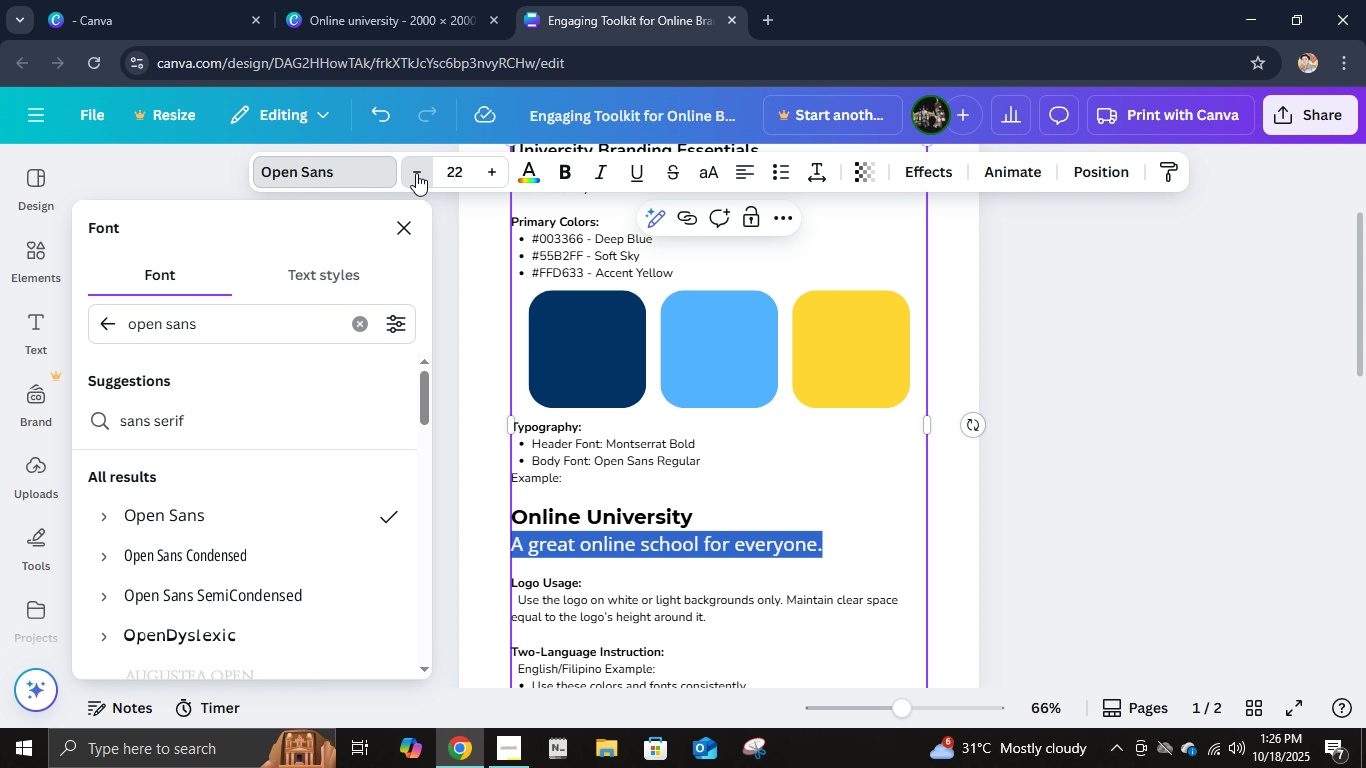 
left_click([416, 173])
 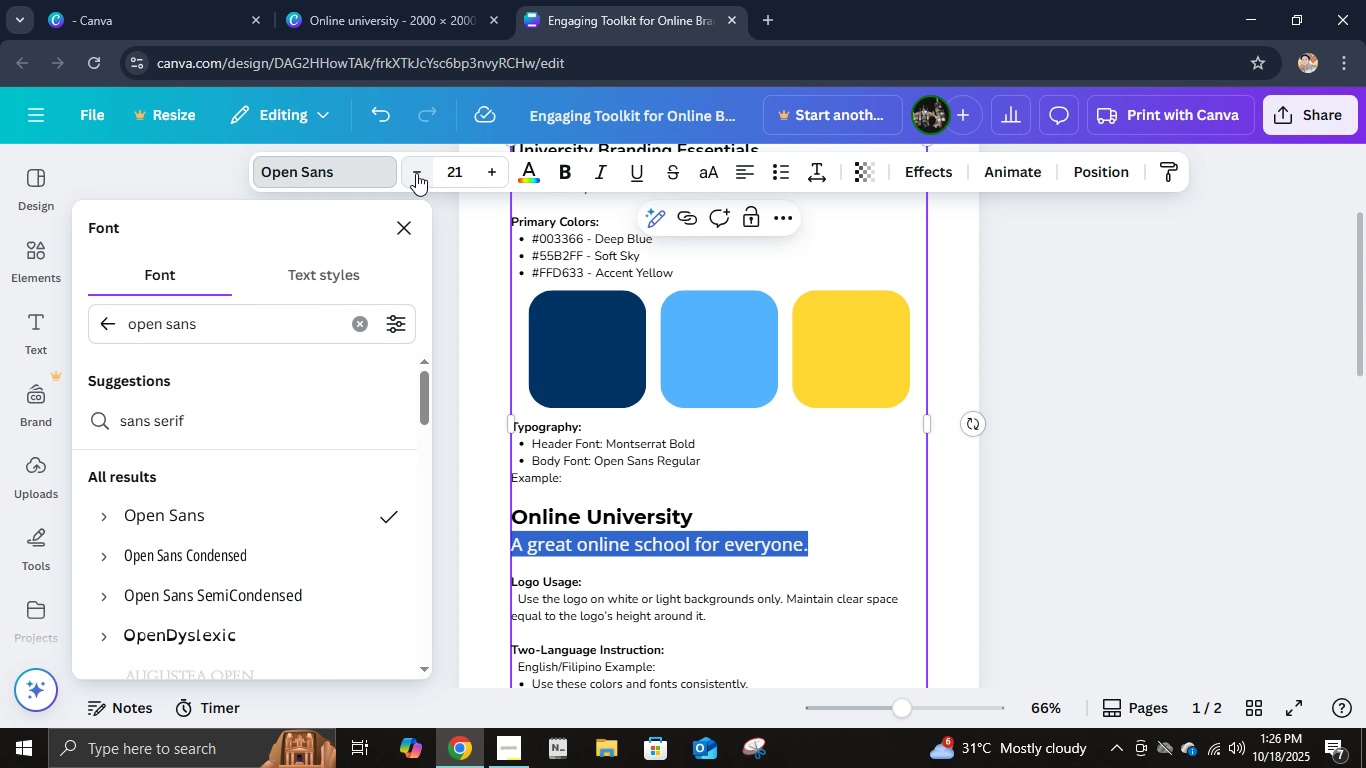 
left_click([416, 173])
 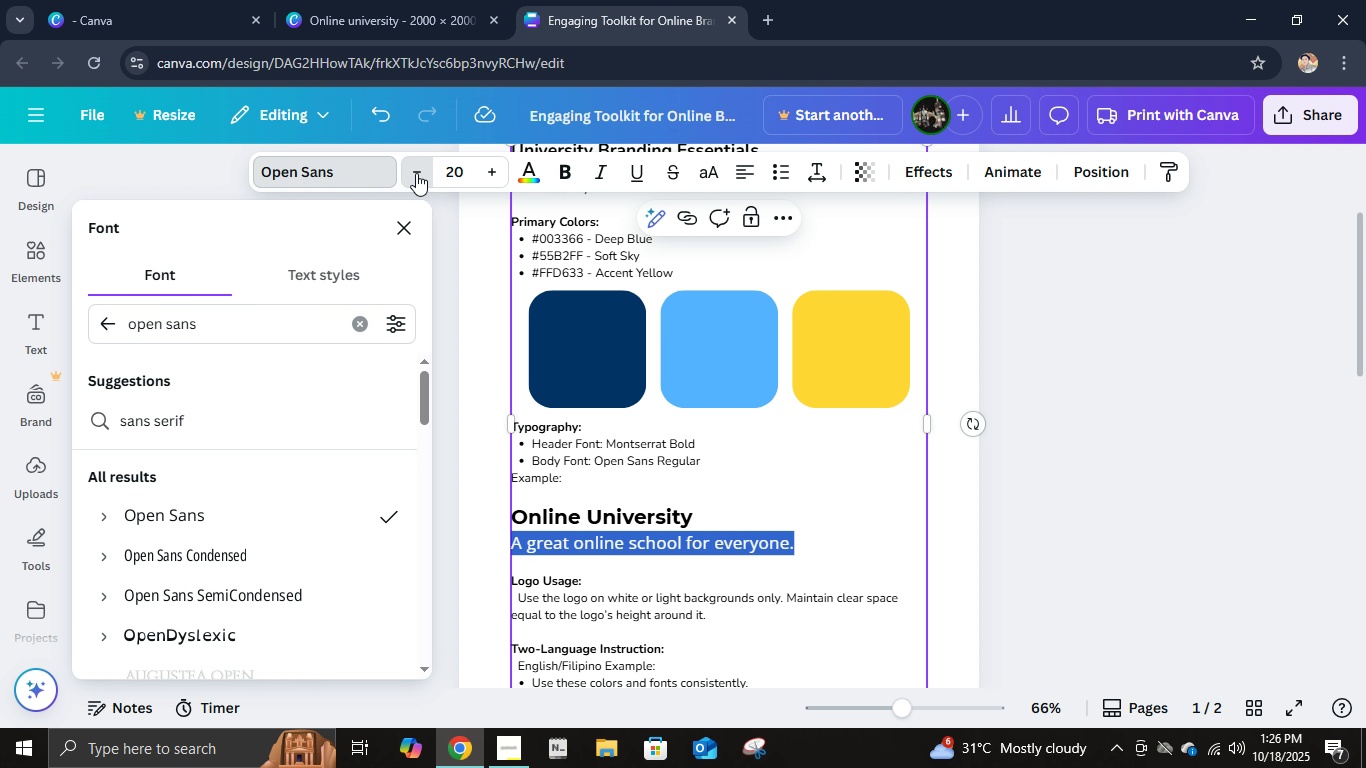 
left_click([416, 173])
 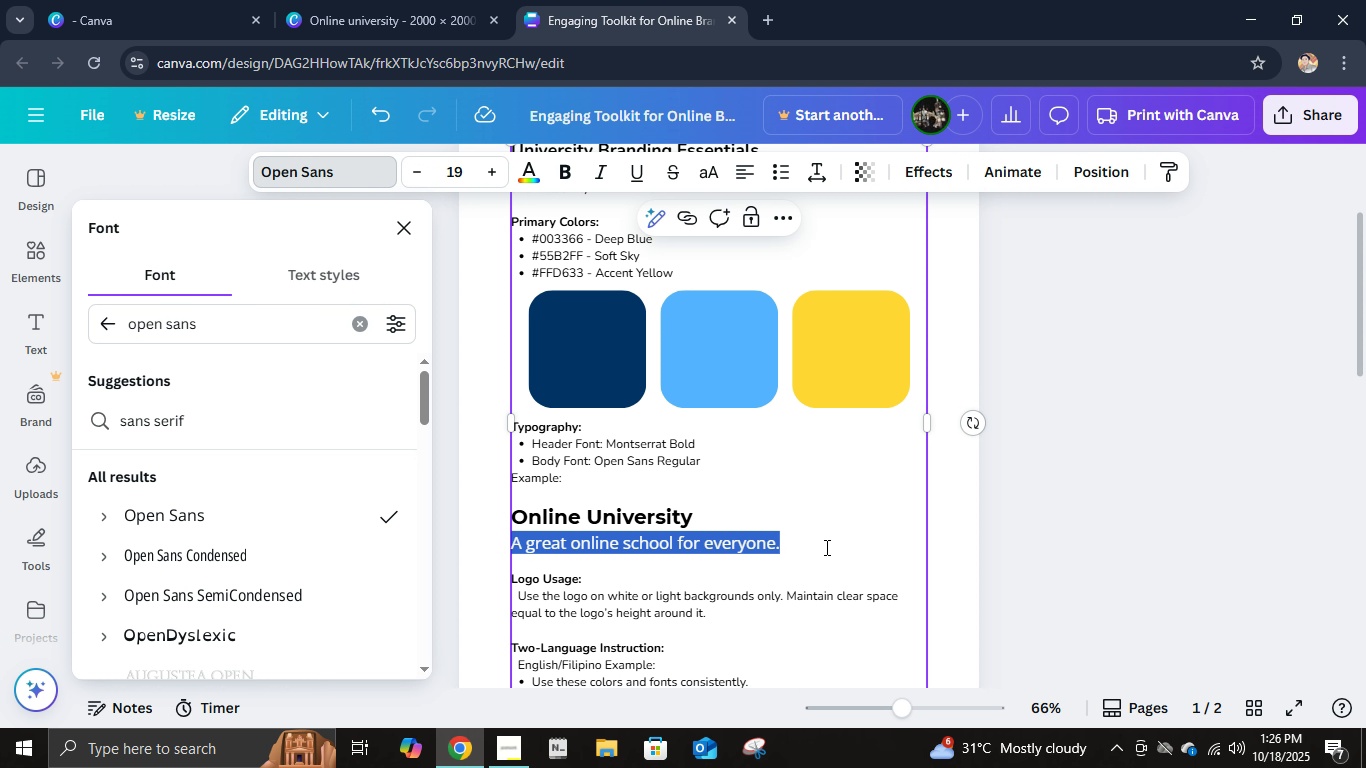 
left_click_drag(start_coordinate=[818, 536], to_coordinate=[503, 517])
 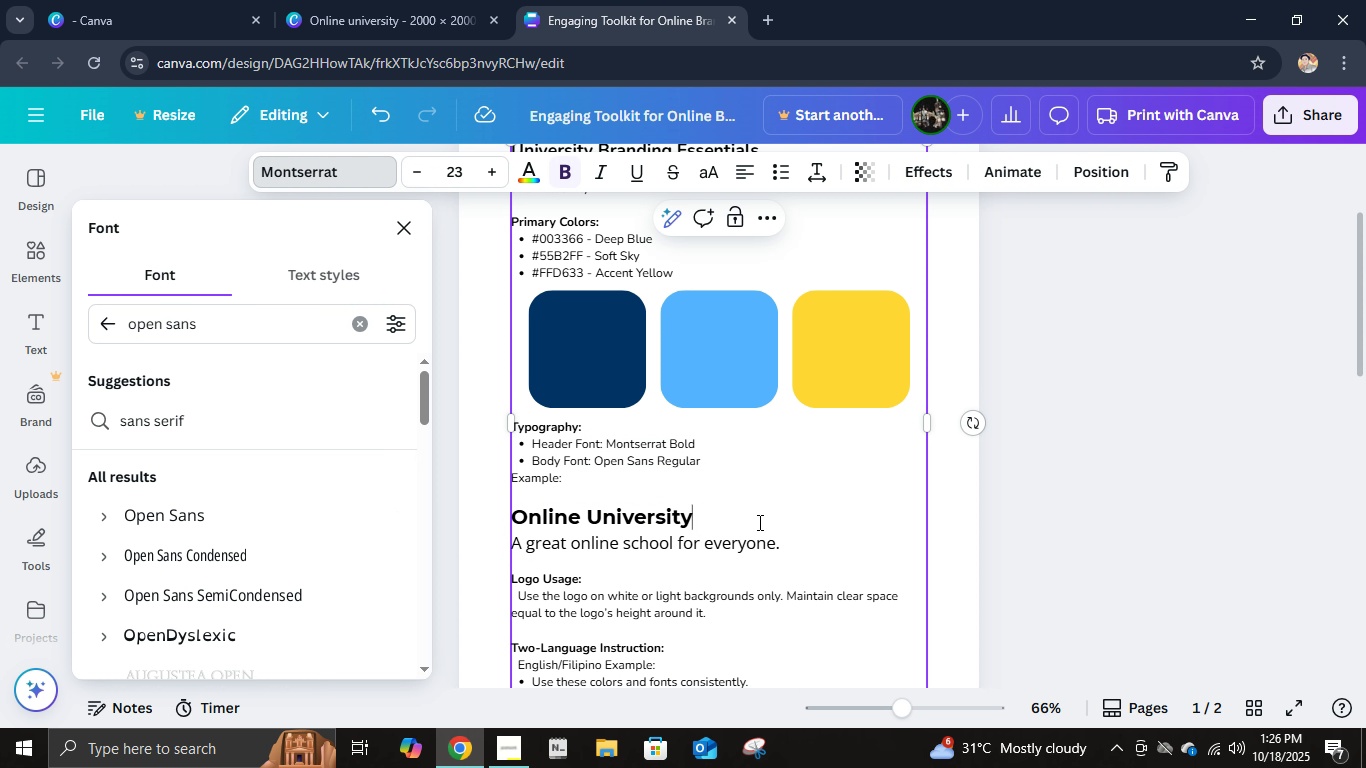 
left_click([754, 520])
 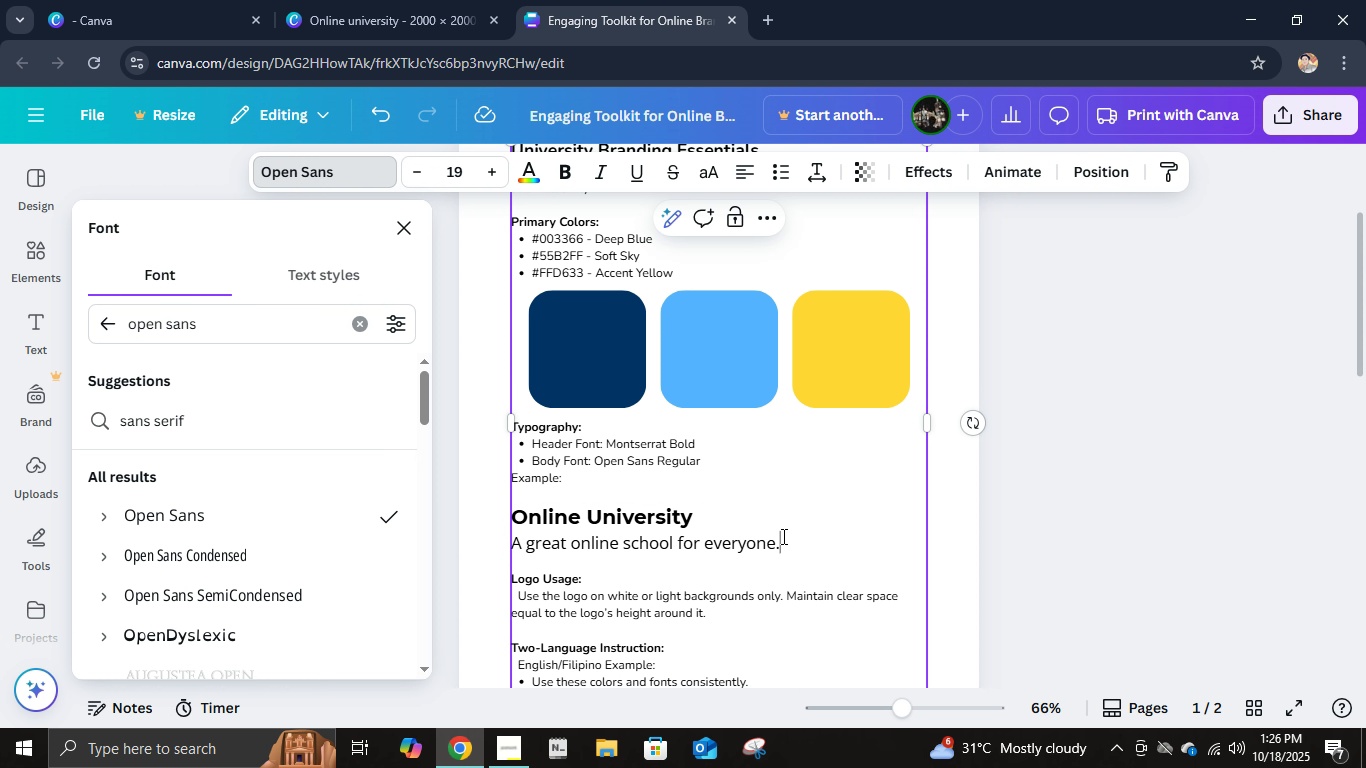 
key(Shift+ArrowUp)
 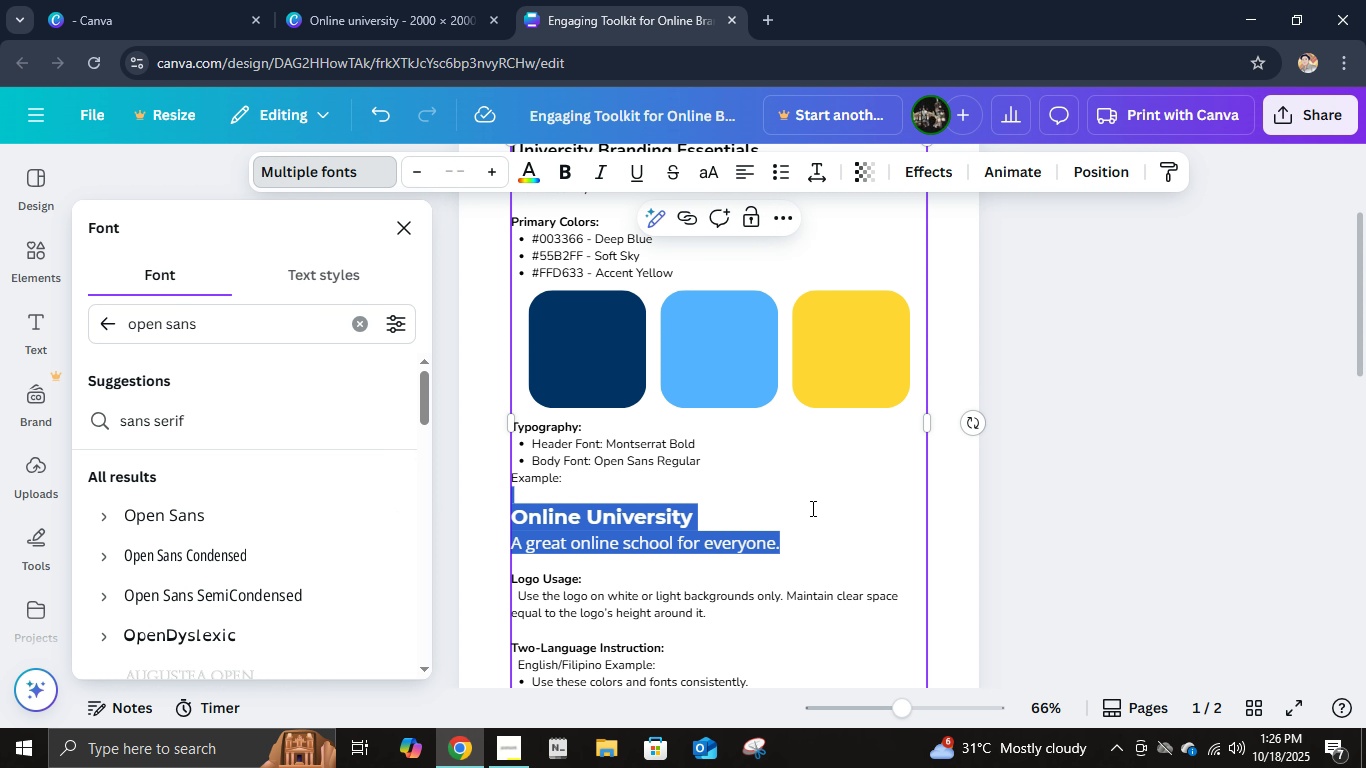 
key(Shift+ArrowUp)
 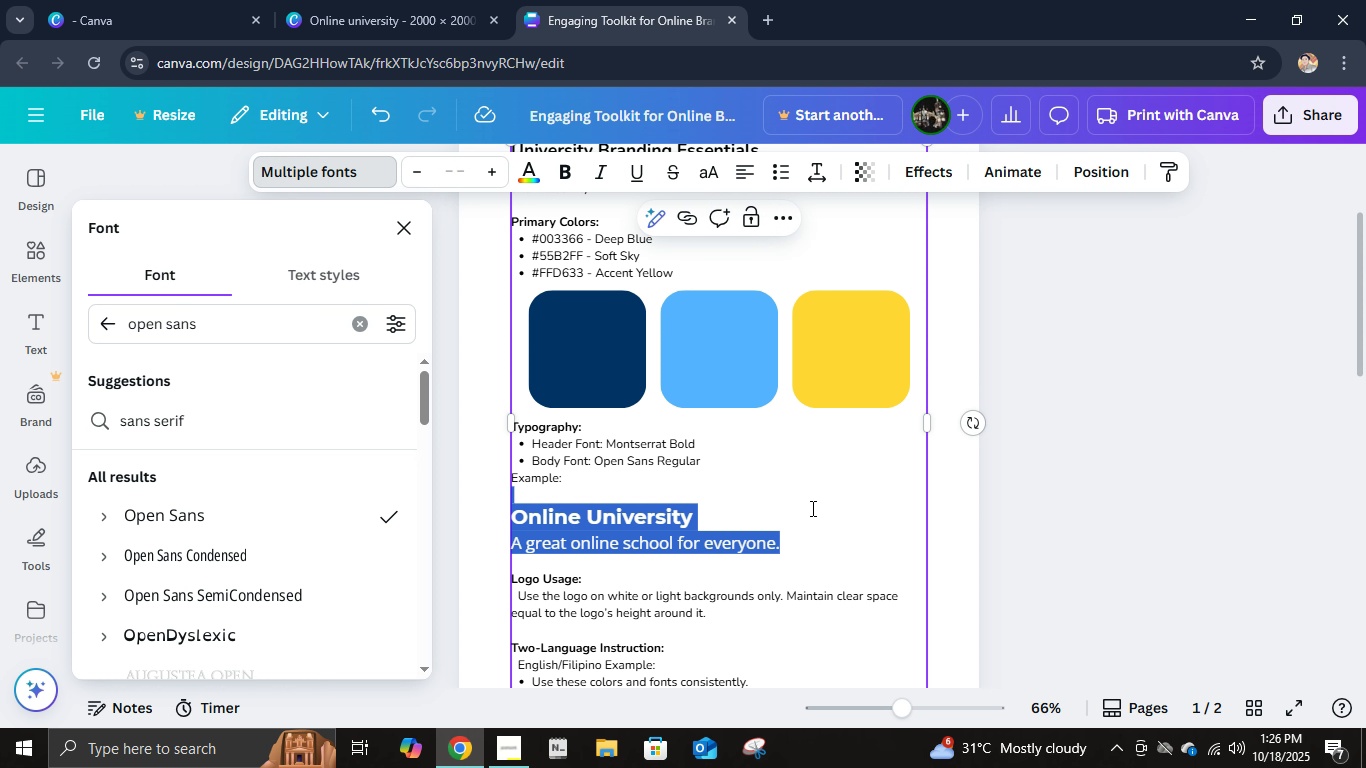 
key(Shift+ArrowRight)
 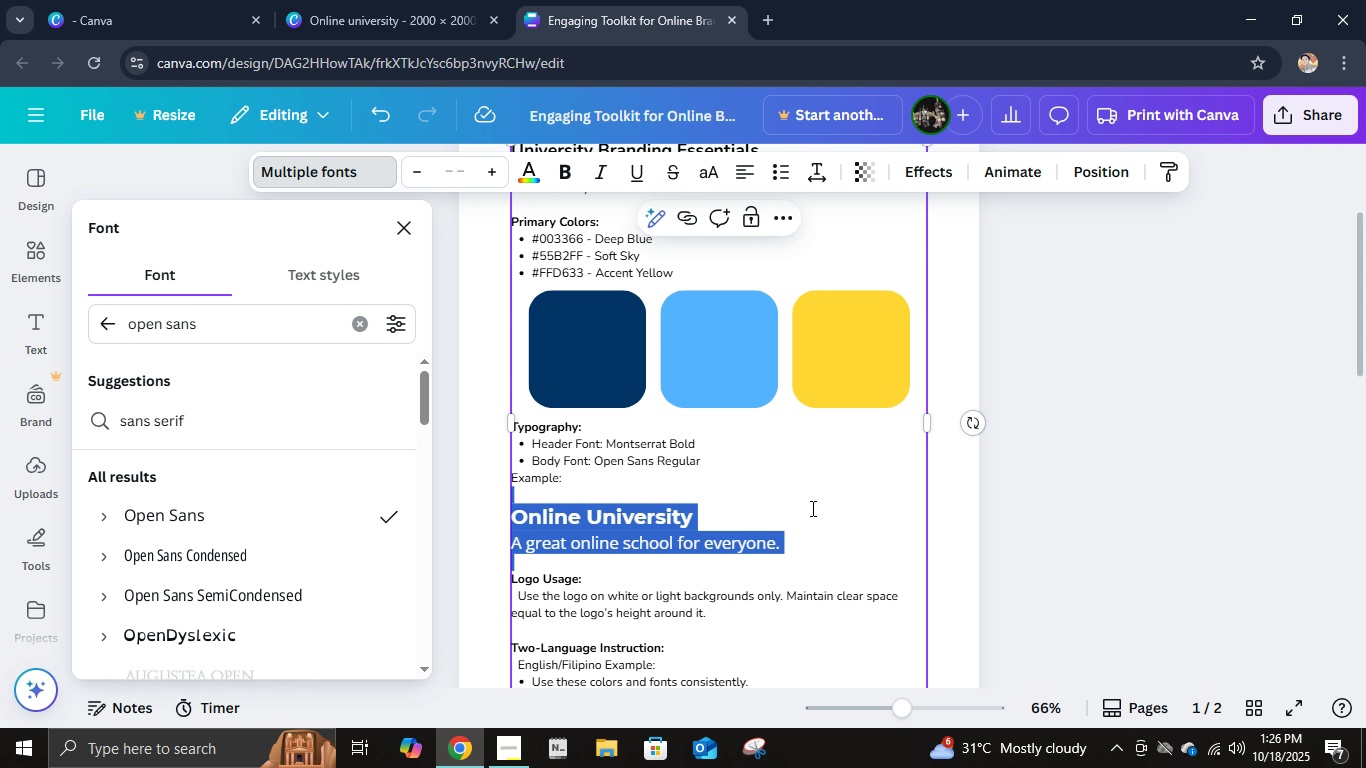 
key(Shift+ArrowRight)
 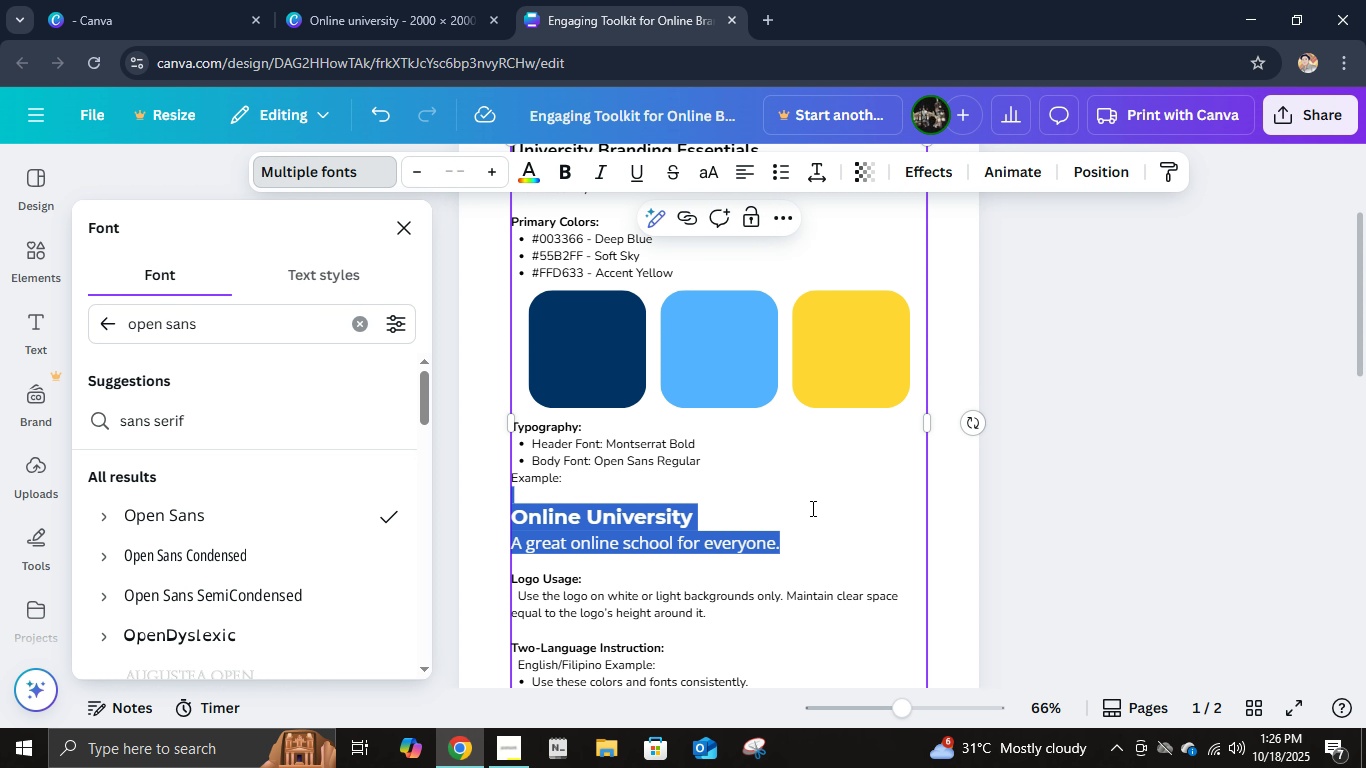 
key(Shift+ArrowLeft)
 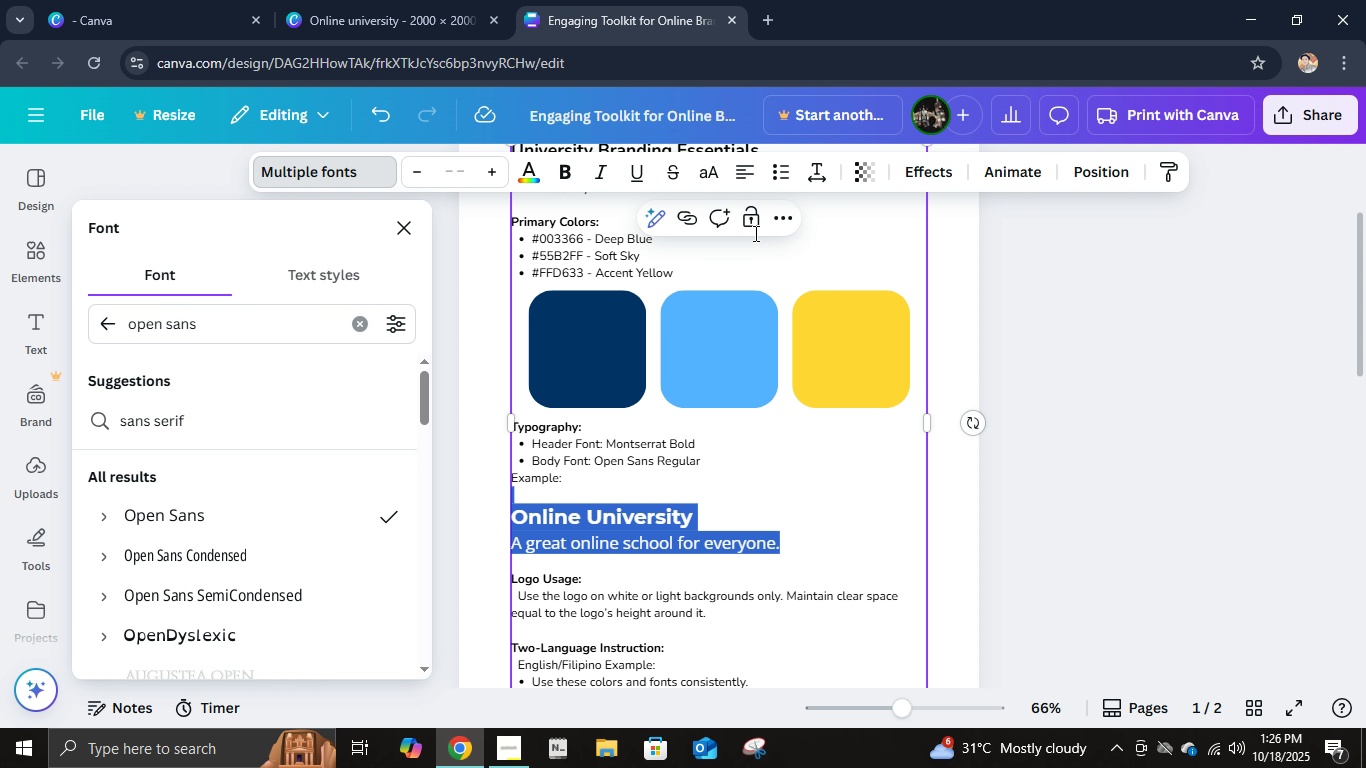 
left_click([748, 171])
 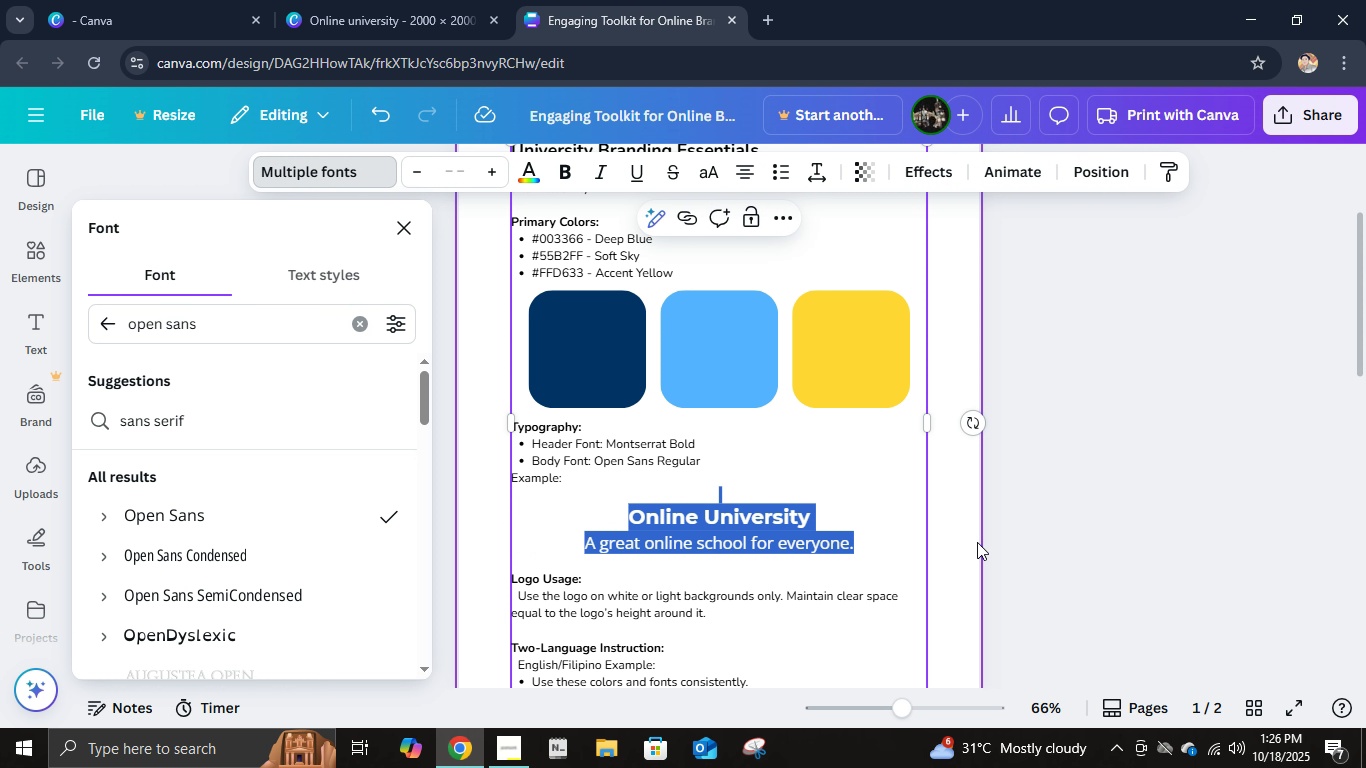 
left_click([978, 542])
 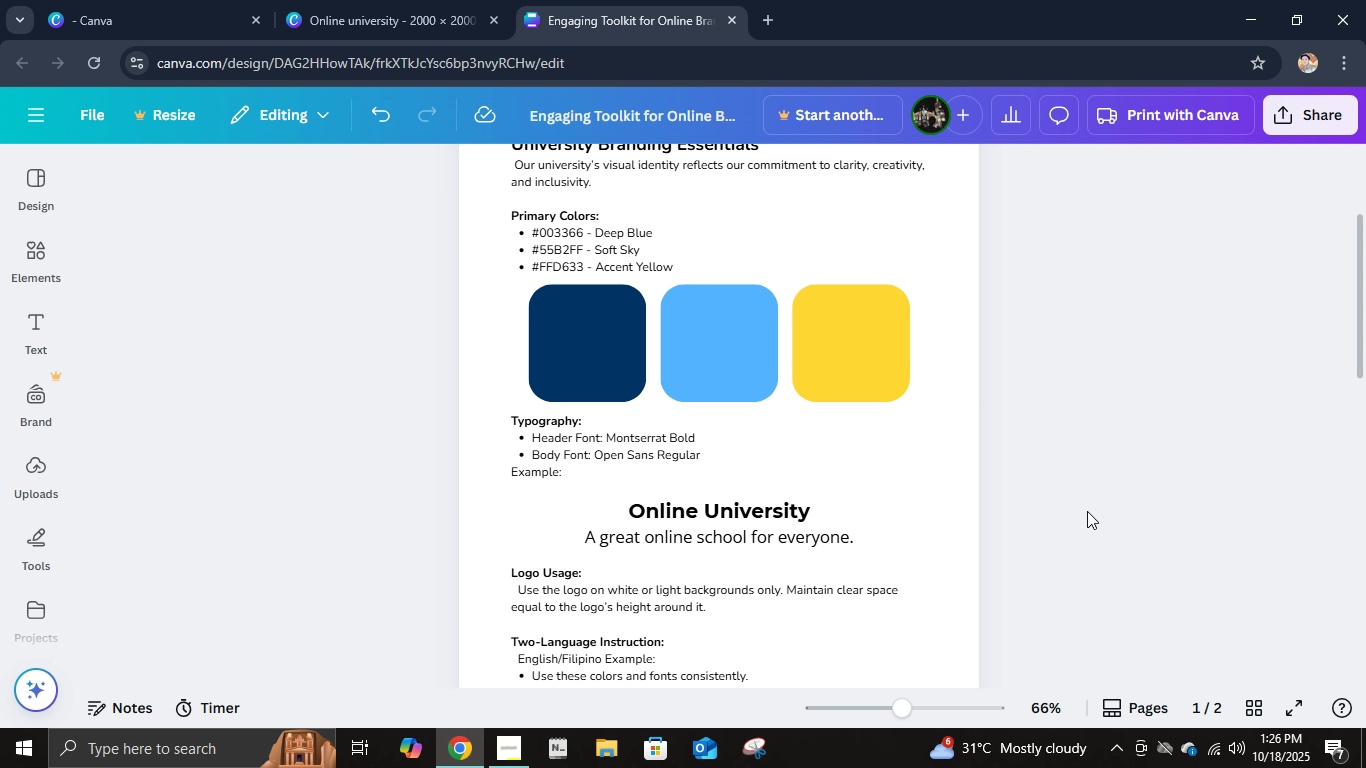 
scroll: coordinate [1087, 511], scroll_direction: down, amount: 2.0
 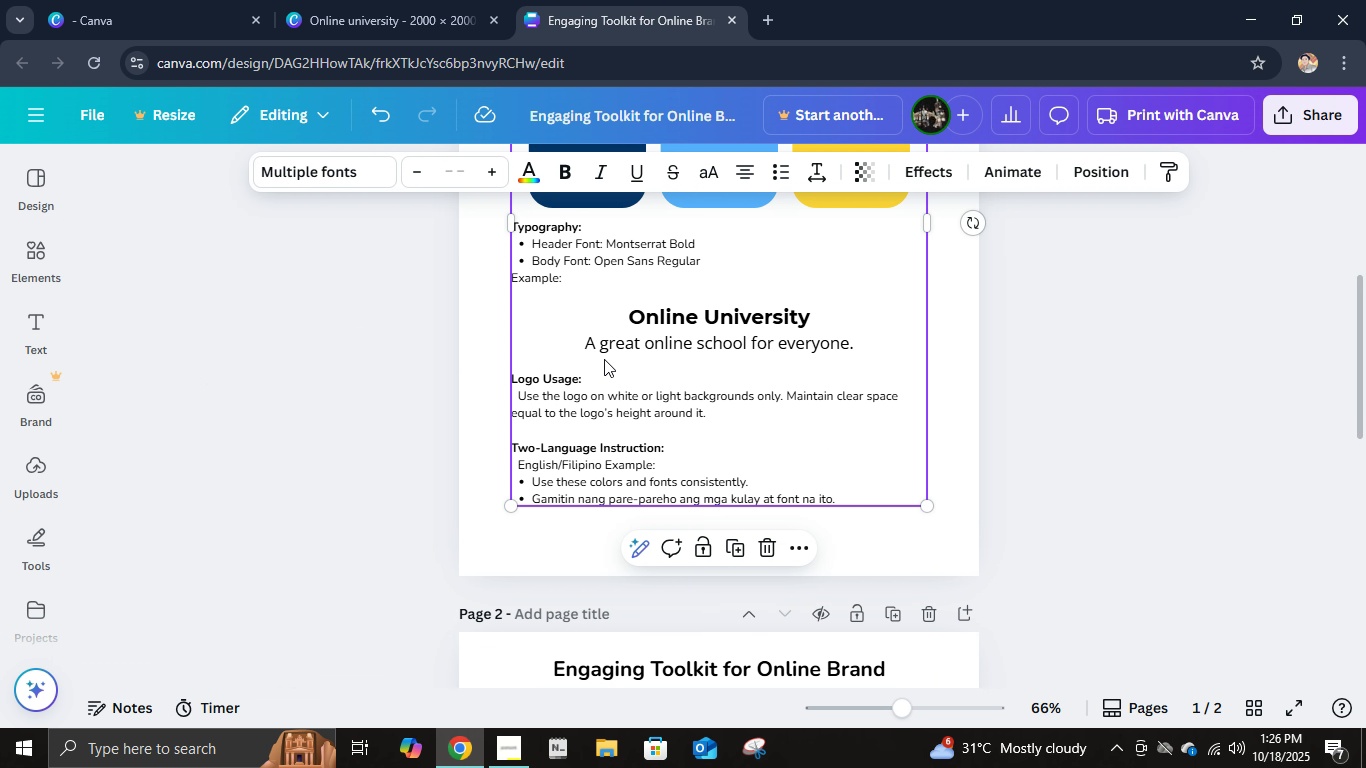 
double_click([604, 359])
 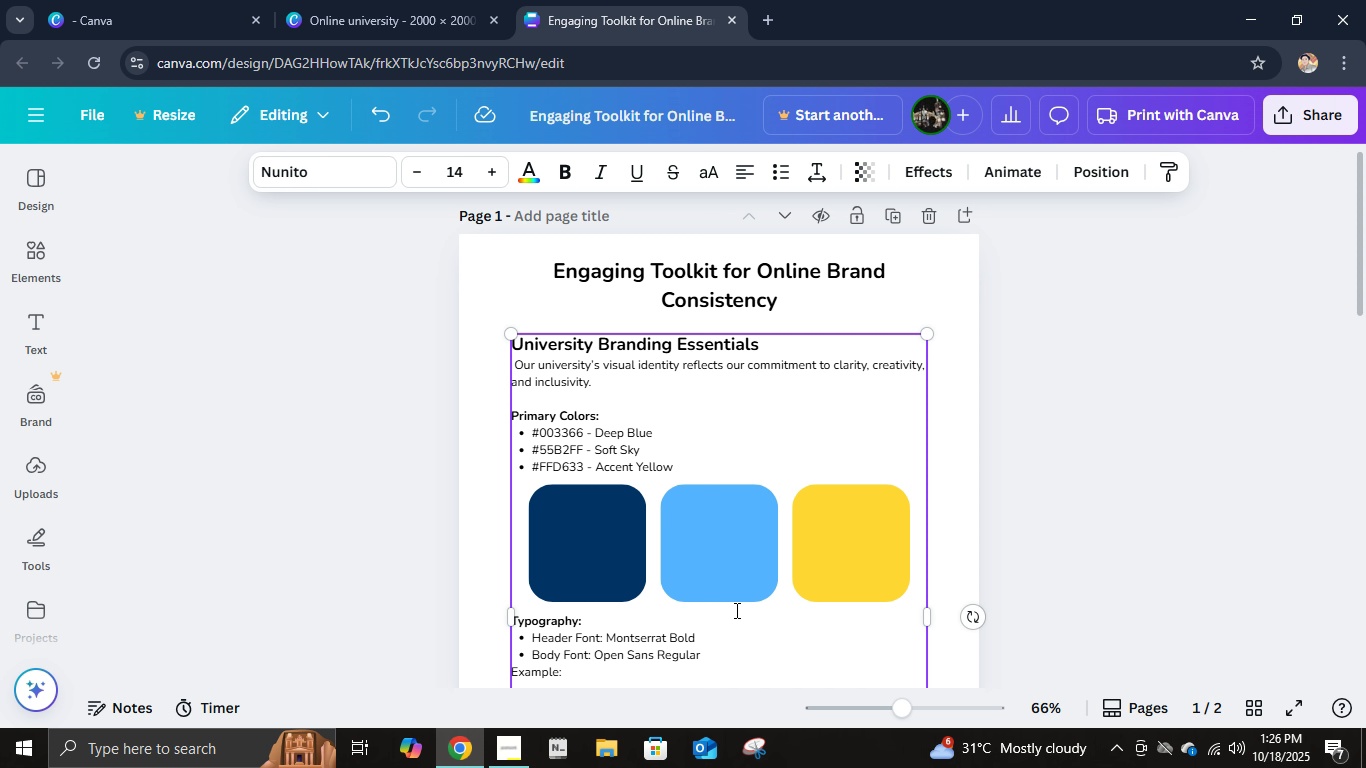 
scroll: coordinate [735, 595], scroll_direction: down, amount: 6.0
 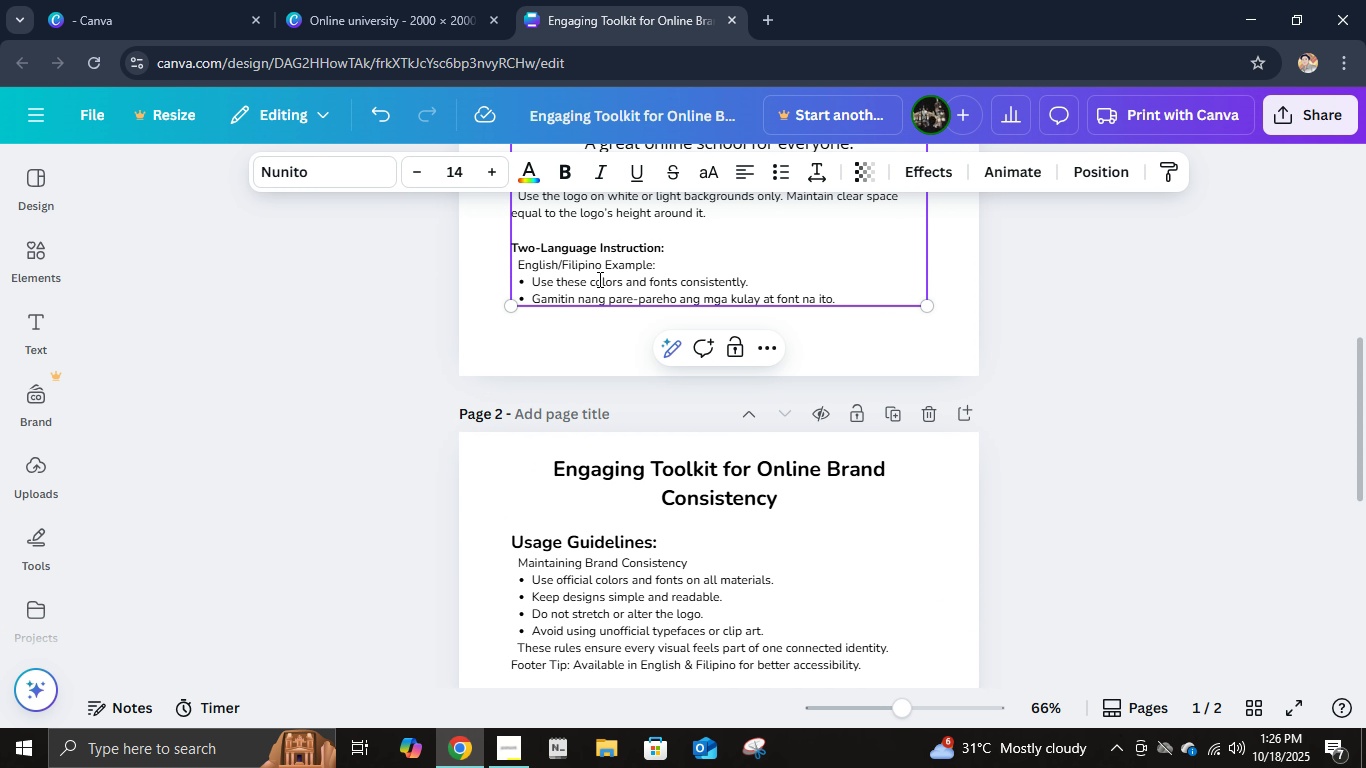 
scroll: coordinate [599, 288], scroll_direction: up, amount: 2.0
 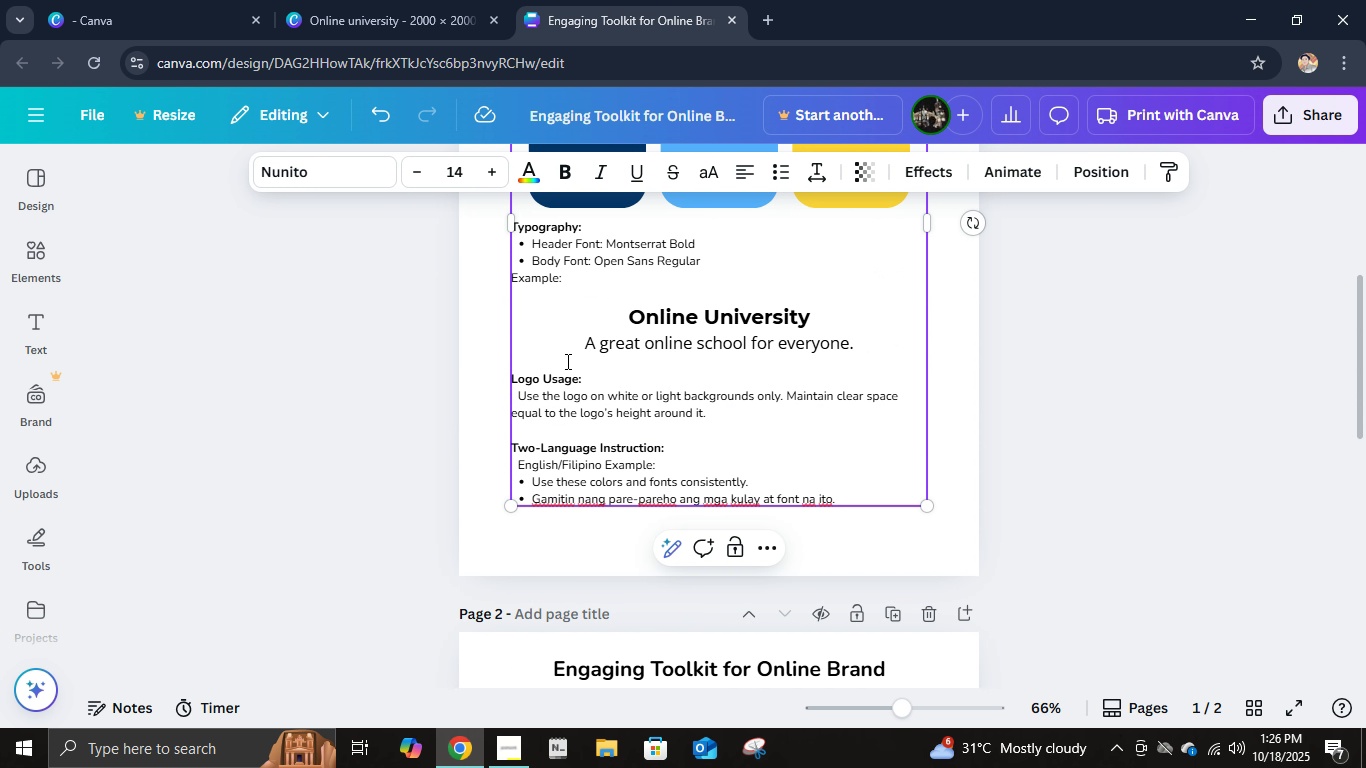 
left_click([566, 361])
 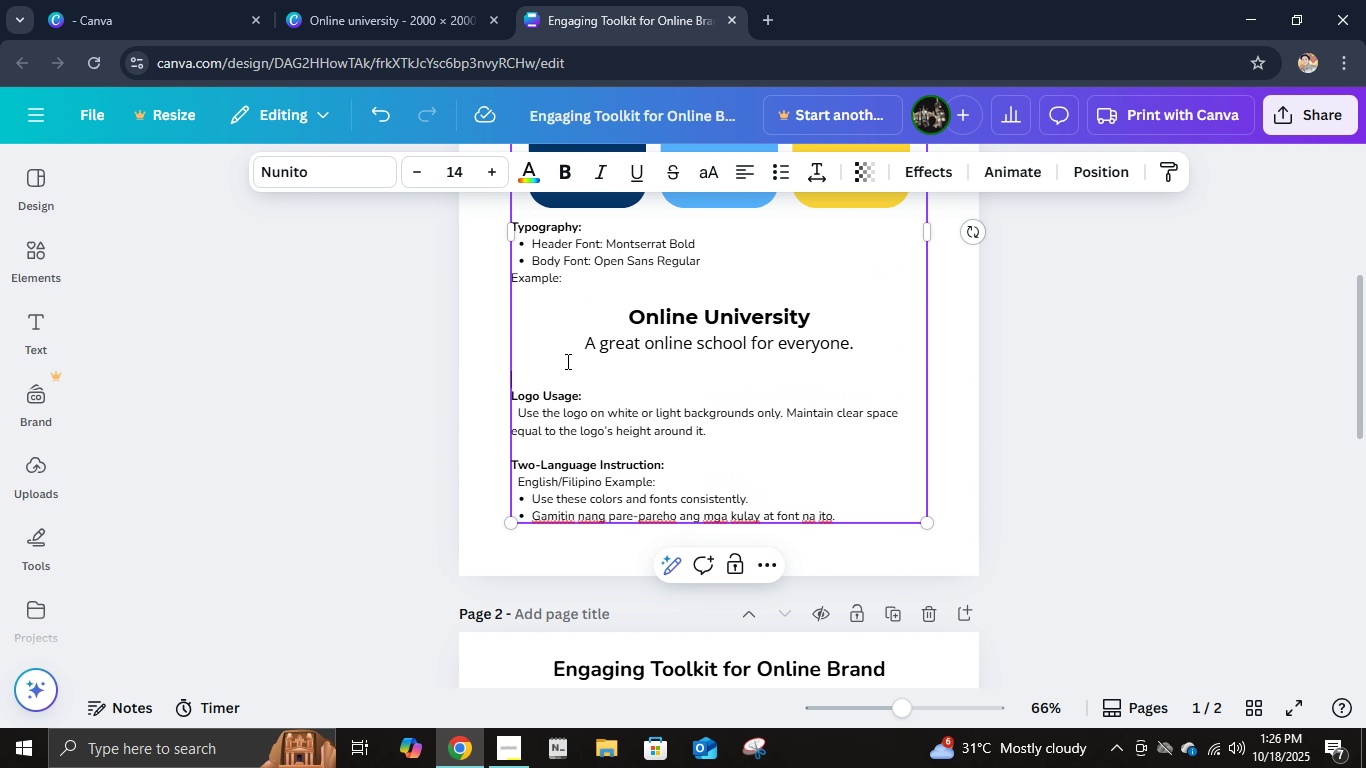 
key(Enter)
 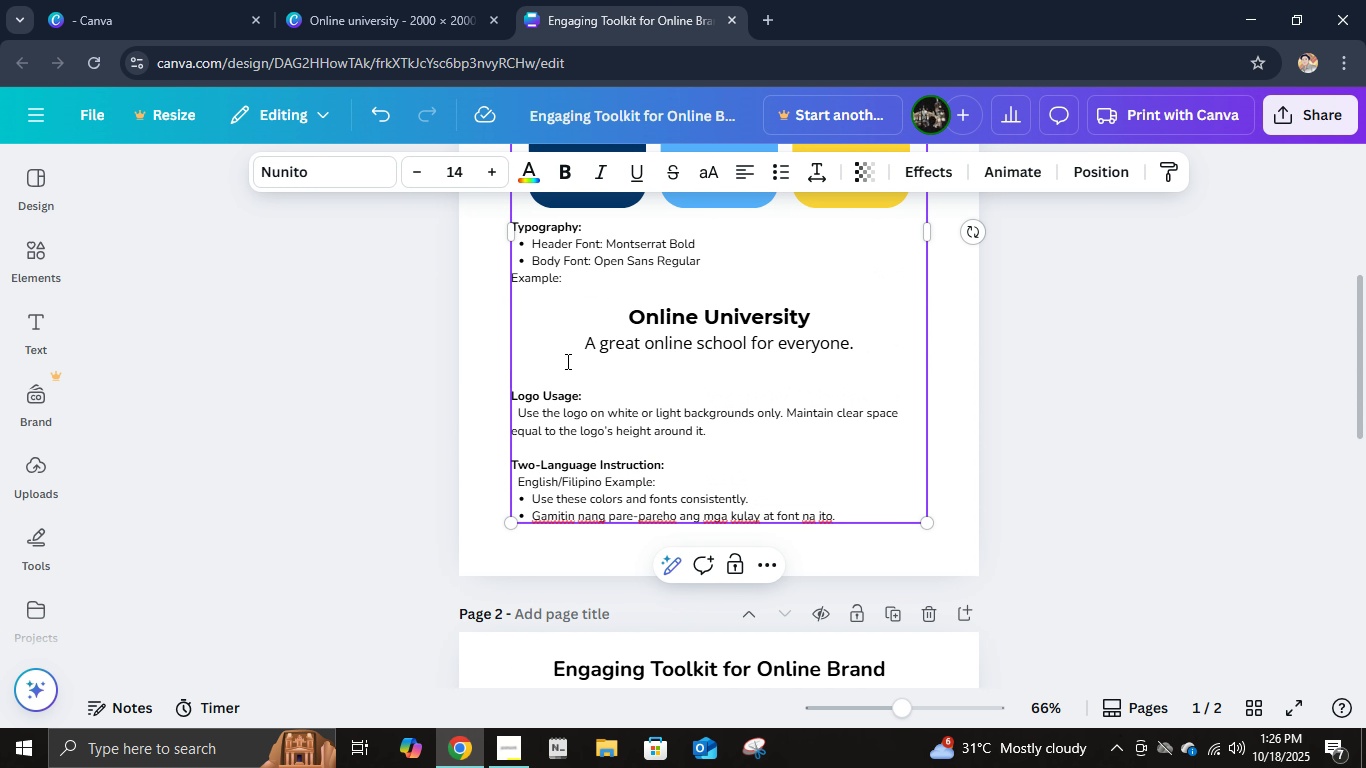 
key(Enter)
 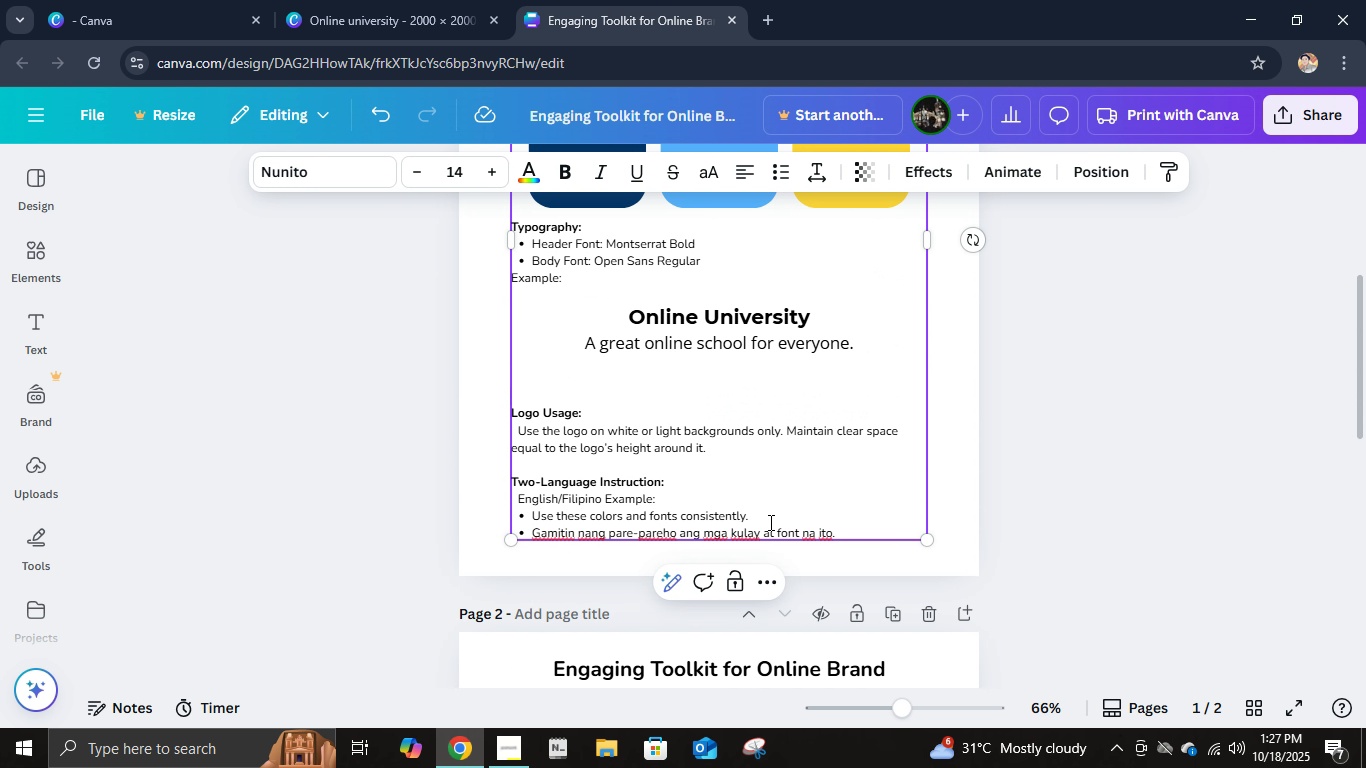 
scroll: coordinate [769, 522], scroll_direction: up, amount: 6.0
 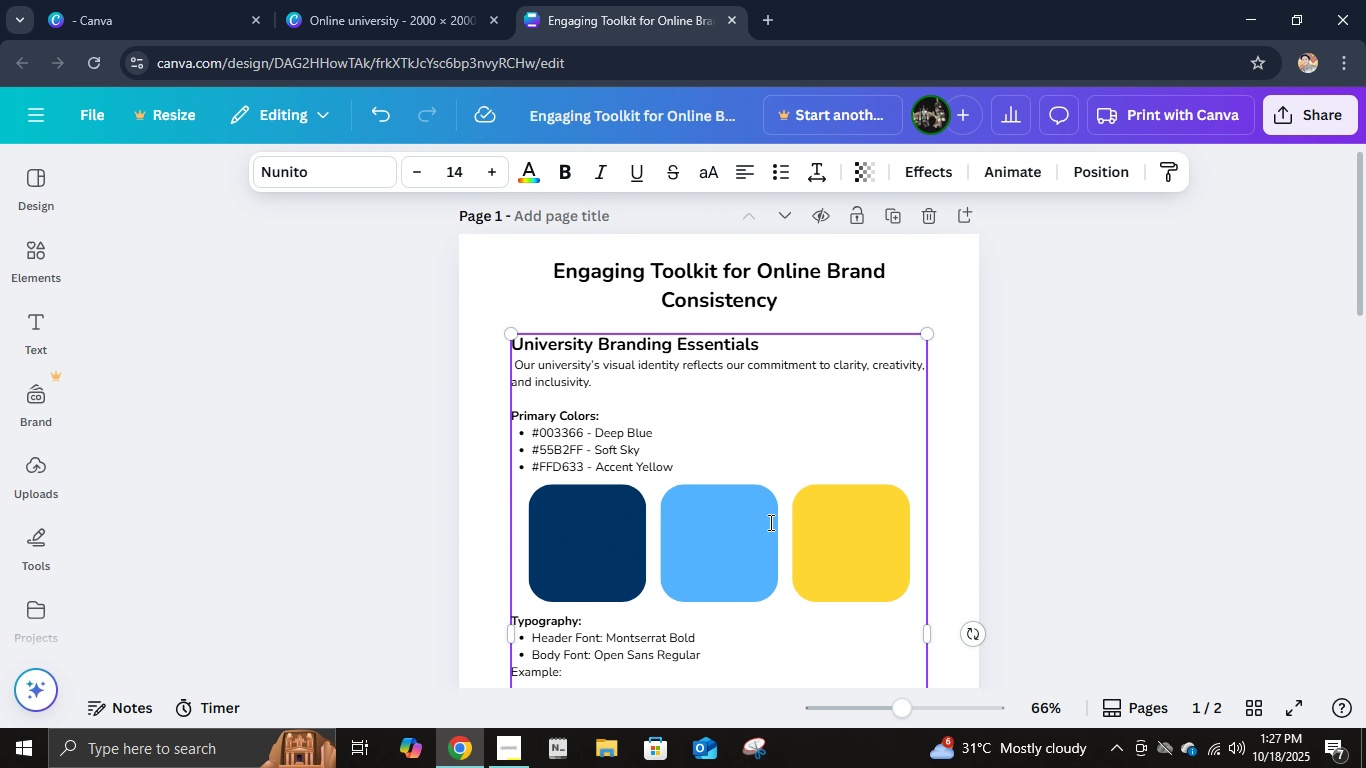 
scroll: coordinate [769, 522], scroll_direction: down, amount: 4.0
 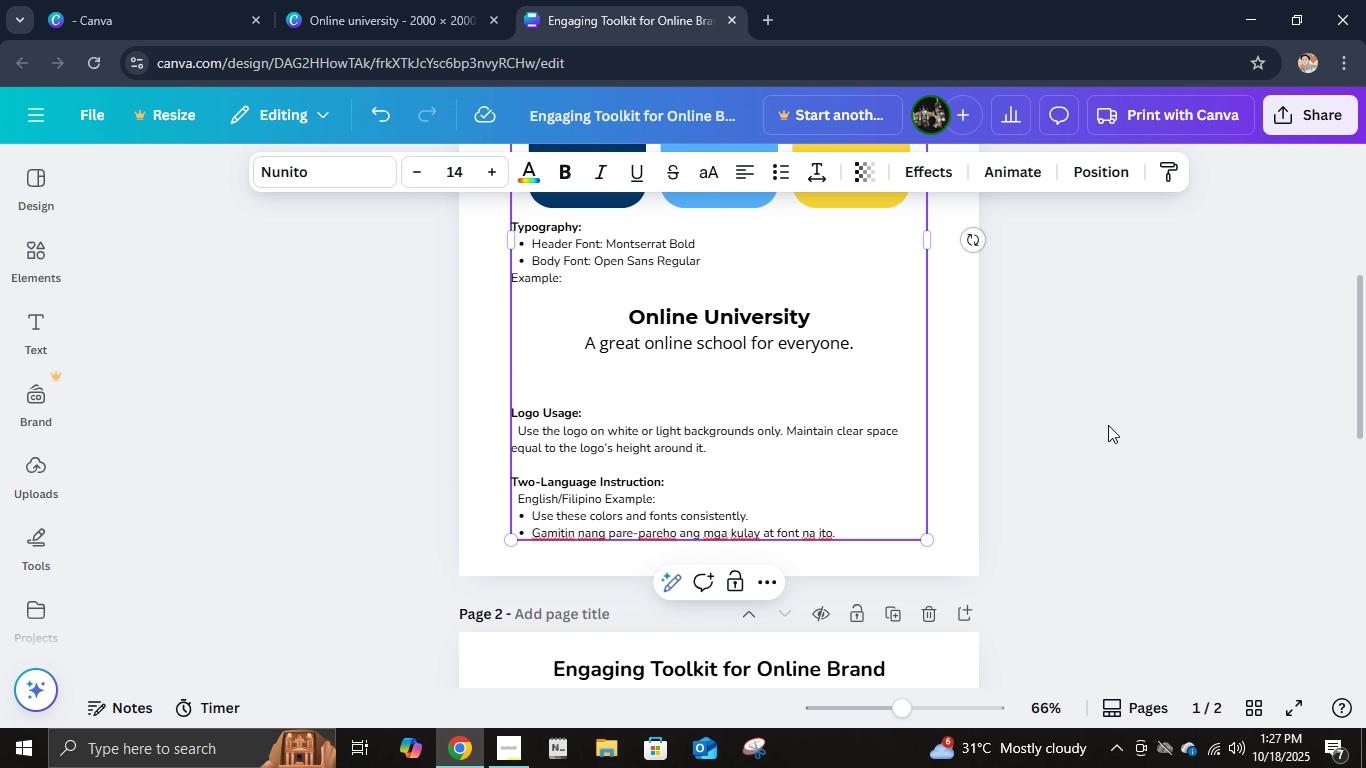 
left_click([1108, 425])
 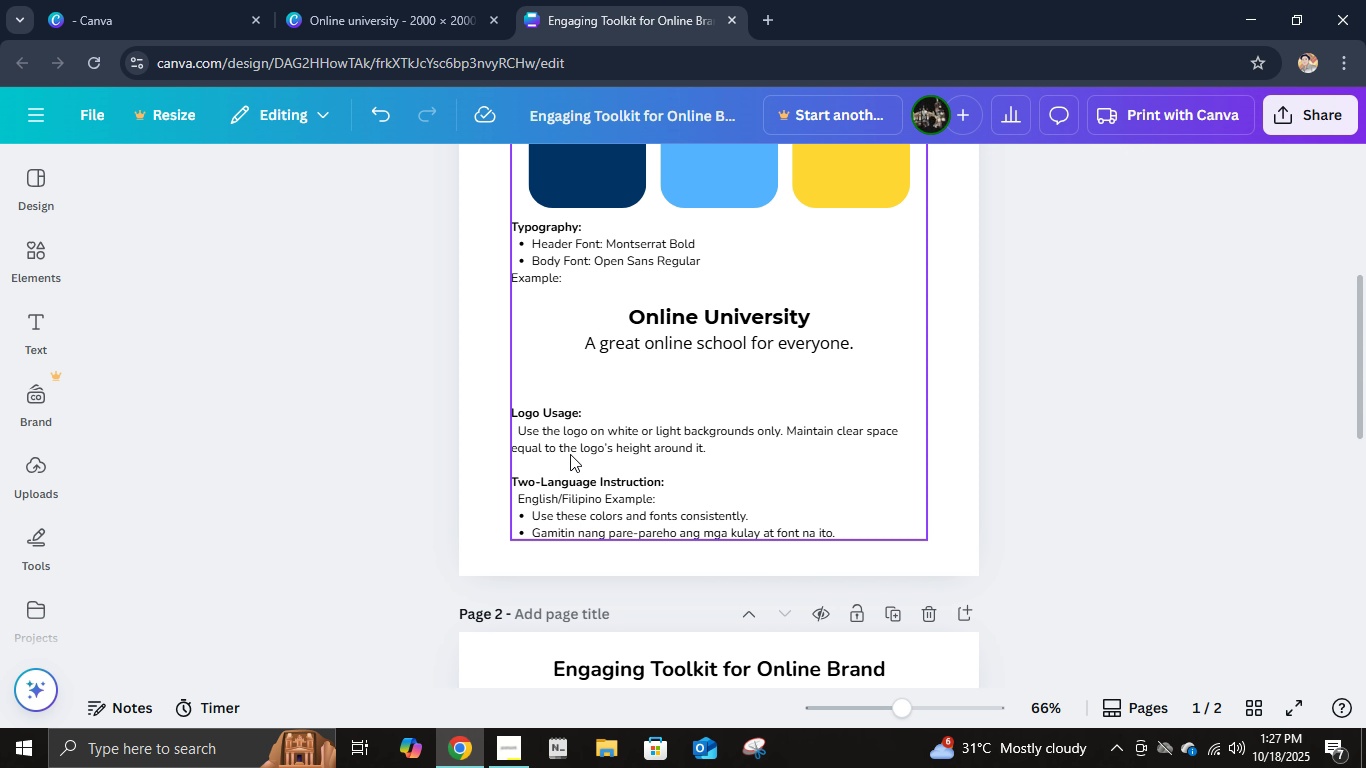 
wait(7.58)
 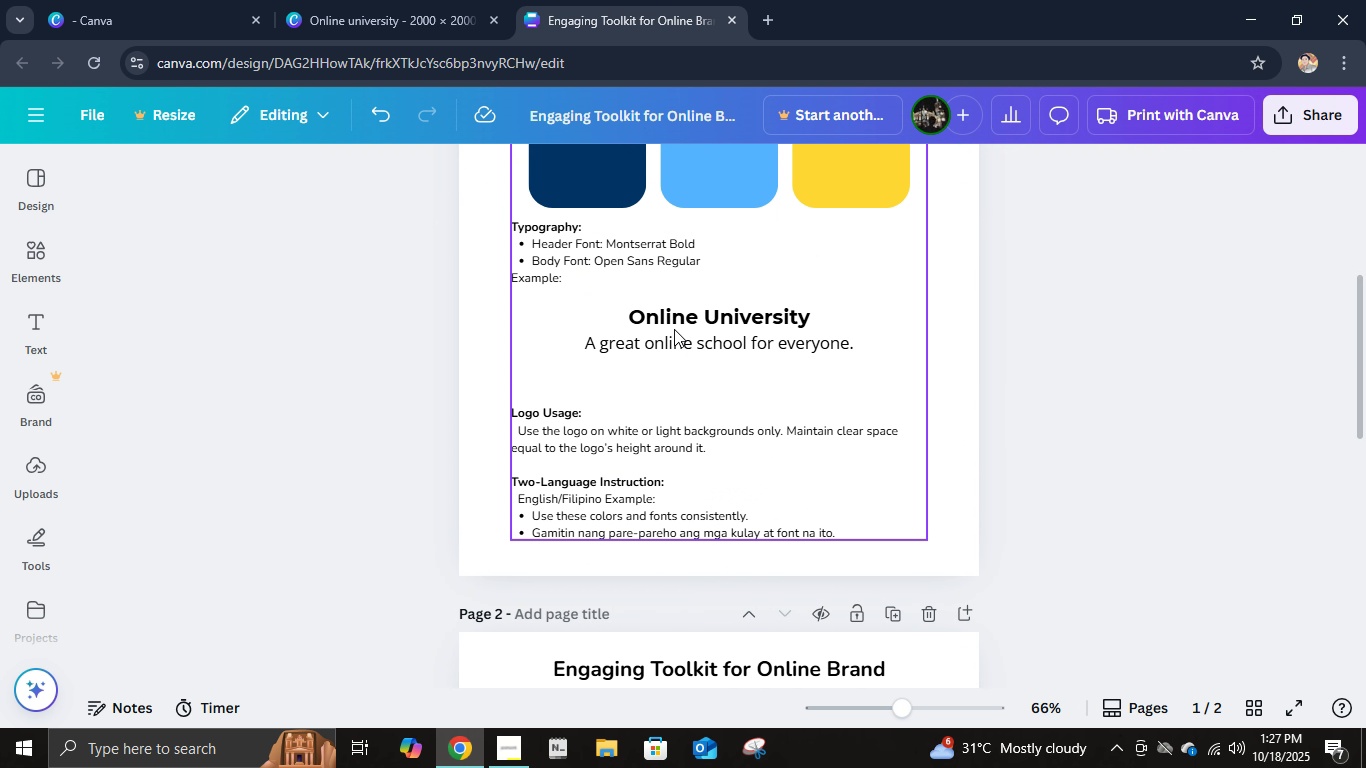 
double_click([631, 382])
 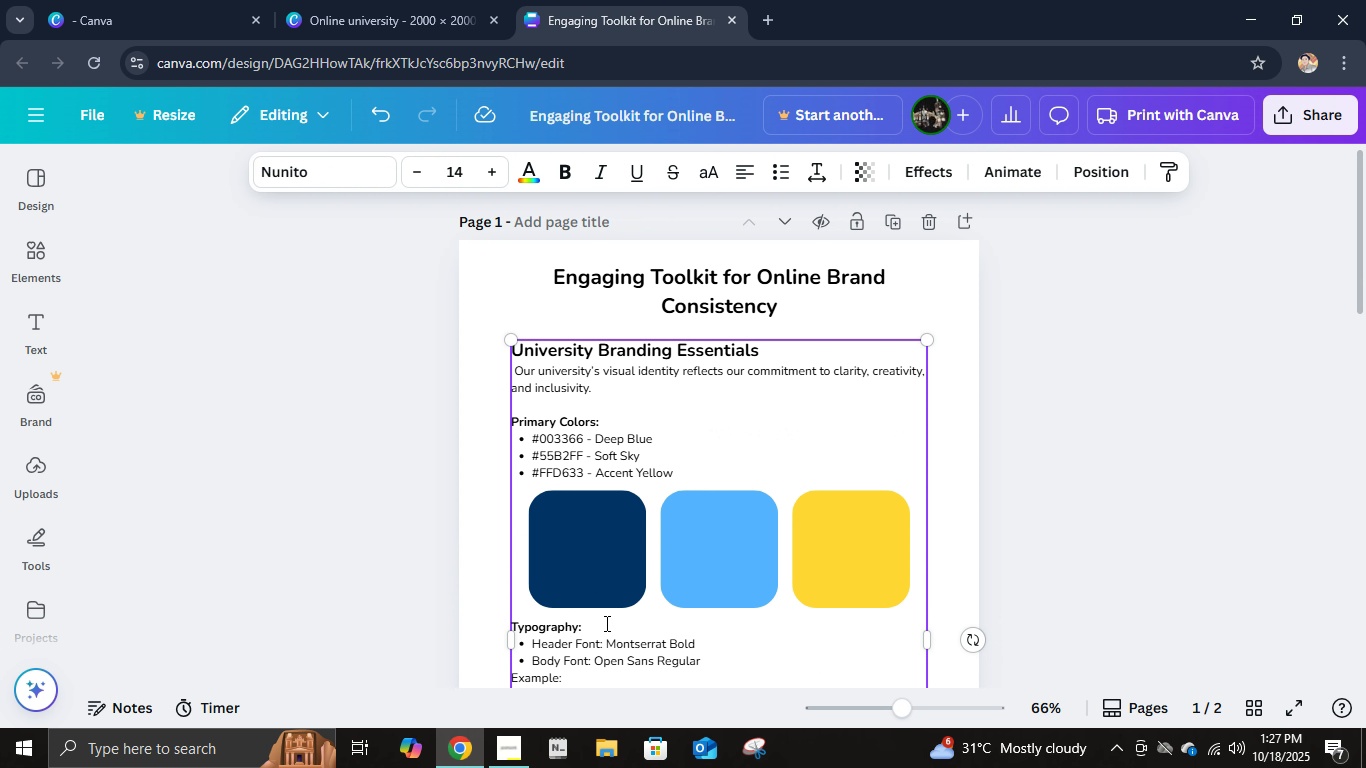 
scroll: coordinate [609, 593], scroll_direction: down, amount: 7.0
 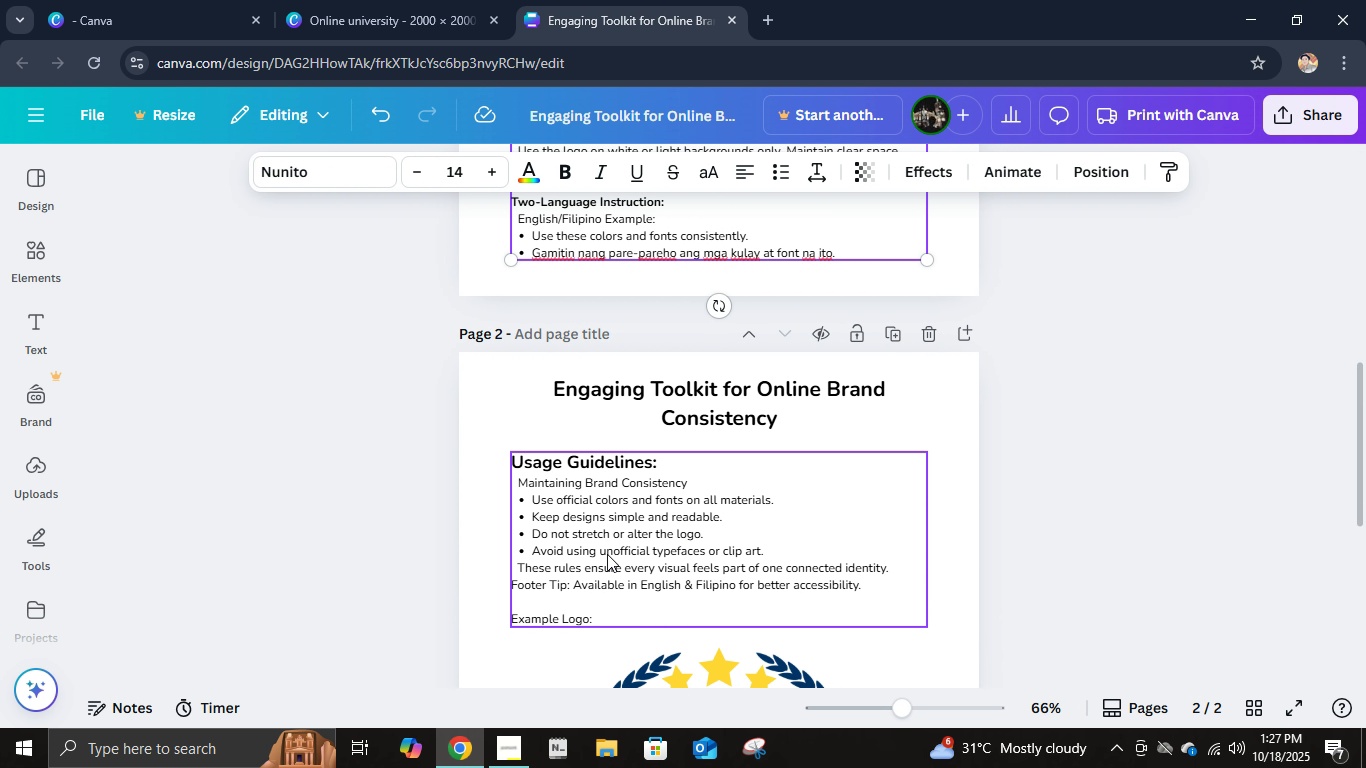 
scroll: coordinate [607, 554], scroll_direction: up, amount: 3.0
 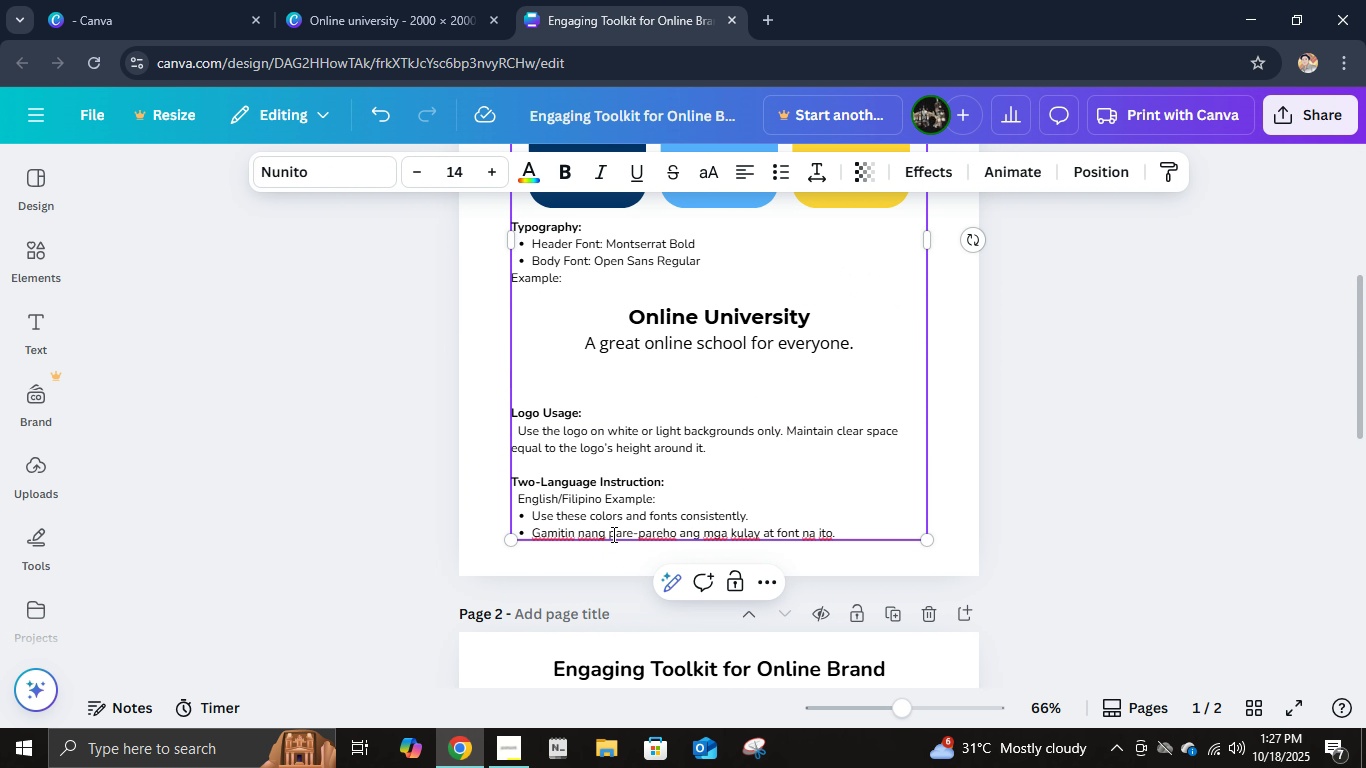 
key(Backspace)
 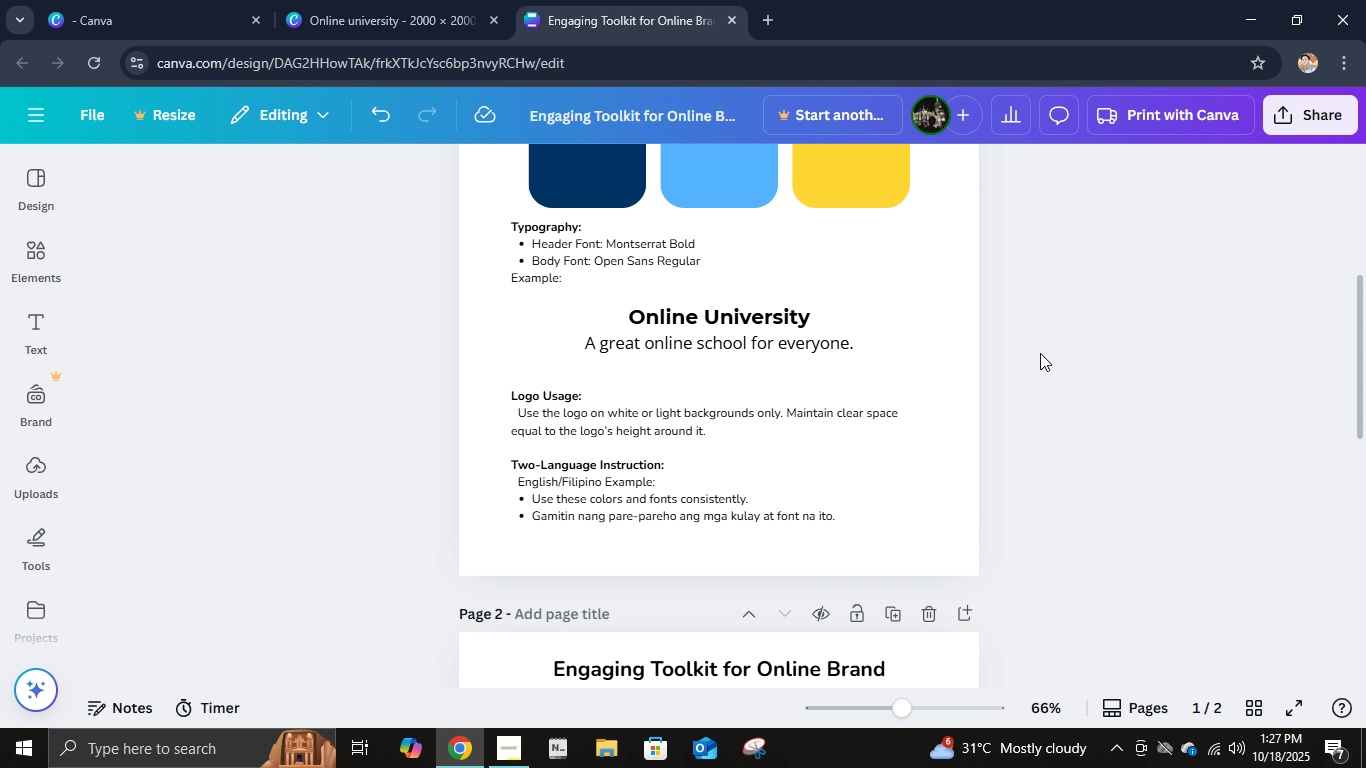 
wait(8.79)
 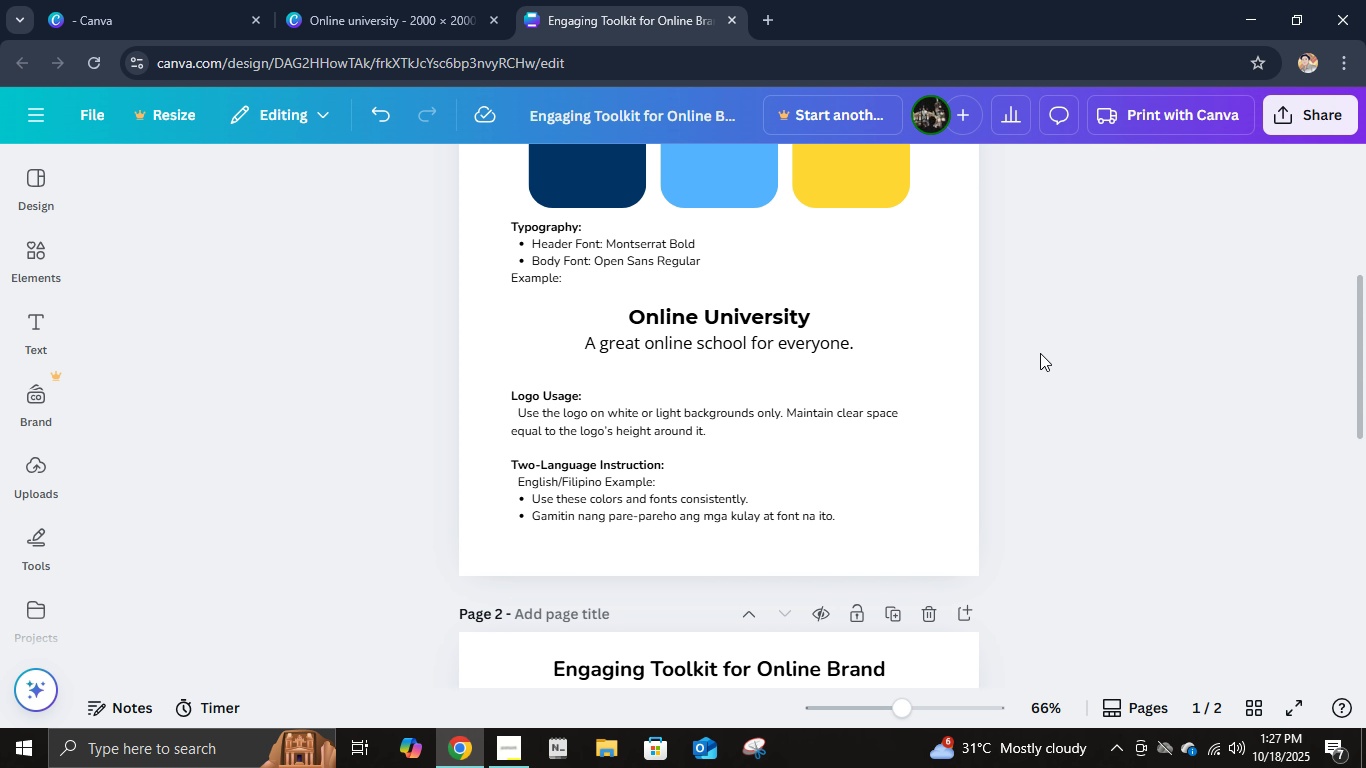 
scroll: coordinate [949, 429], scroll_direction: down, amount: 10.0
 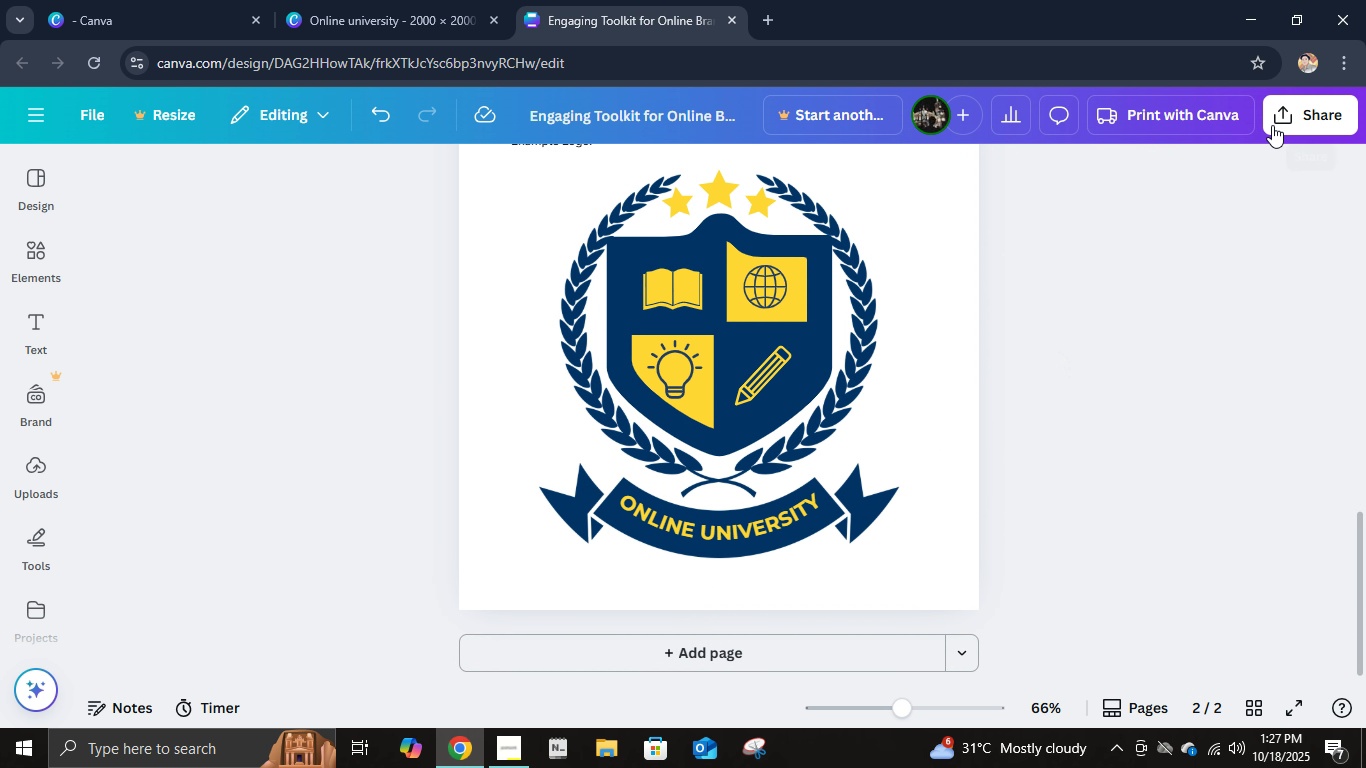 
left_click([1273, 126])
 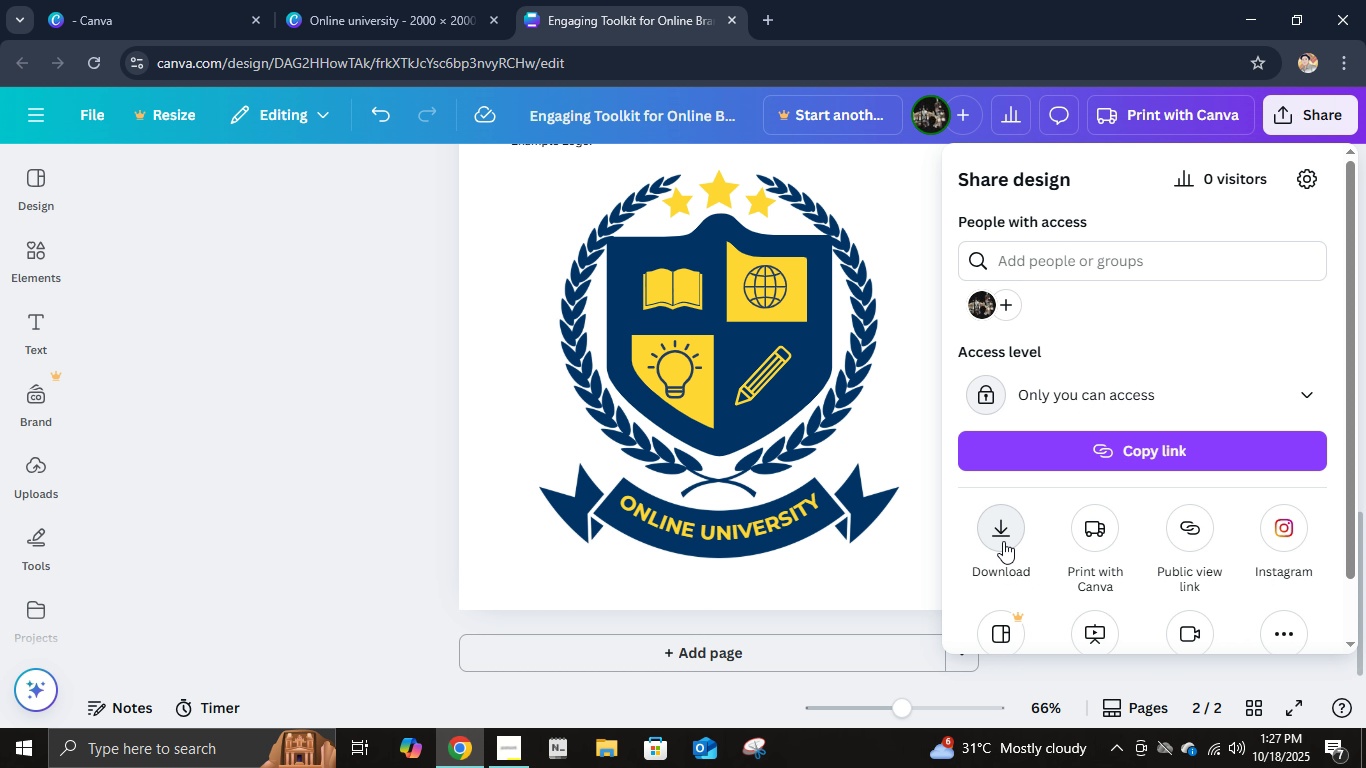 
left_click([1003, 541])
 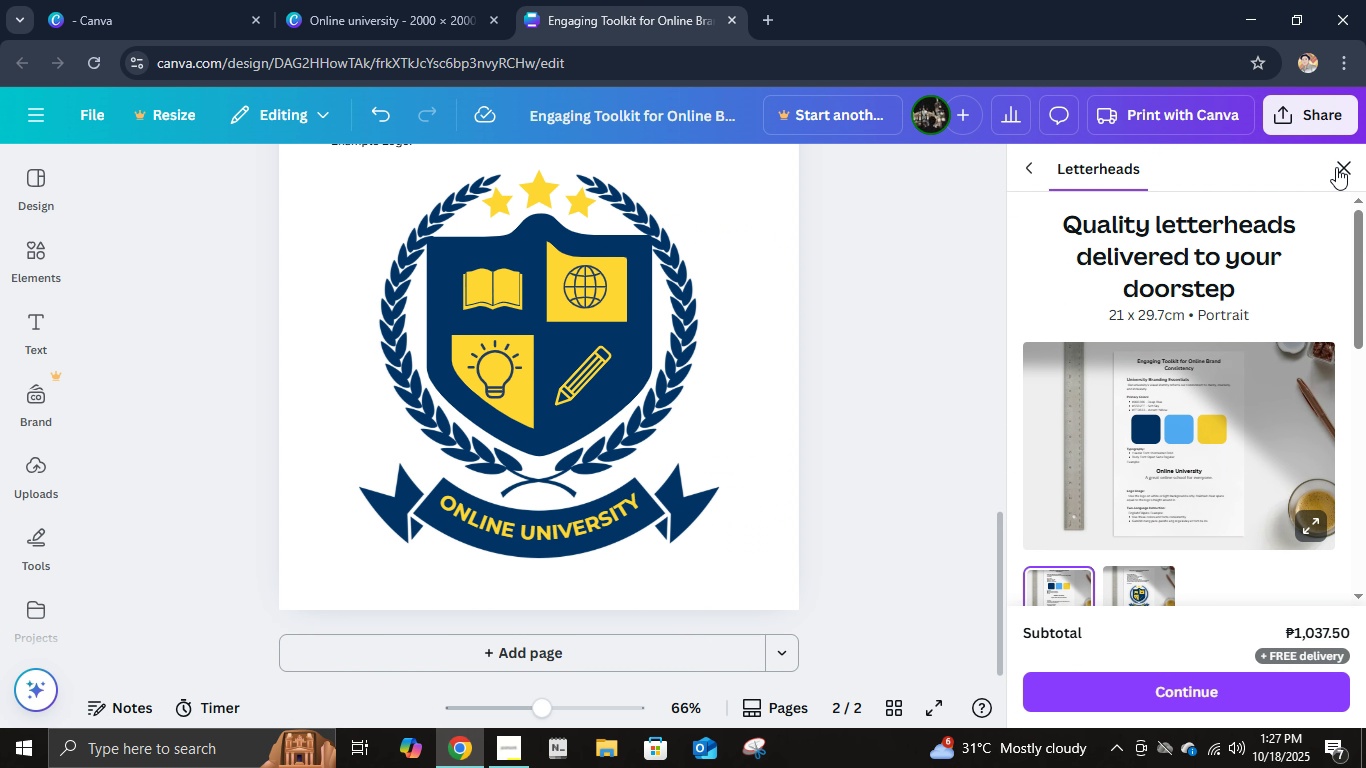 
wait(5.26)
 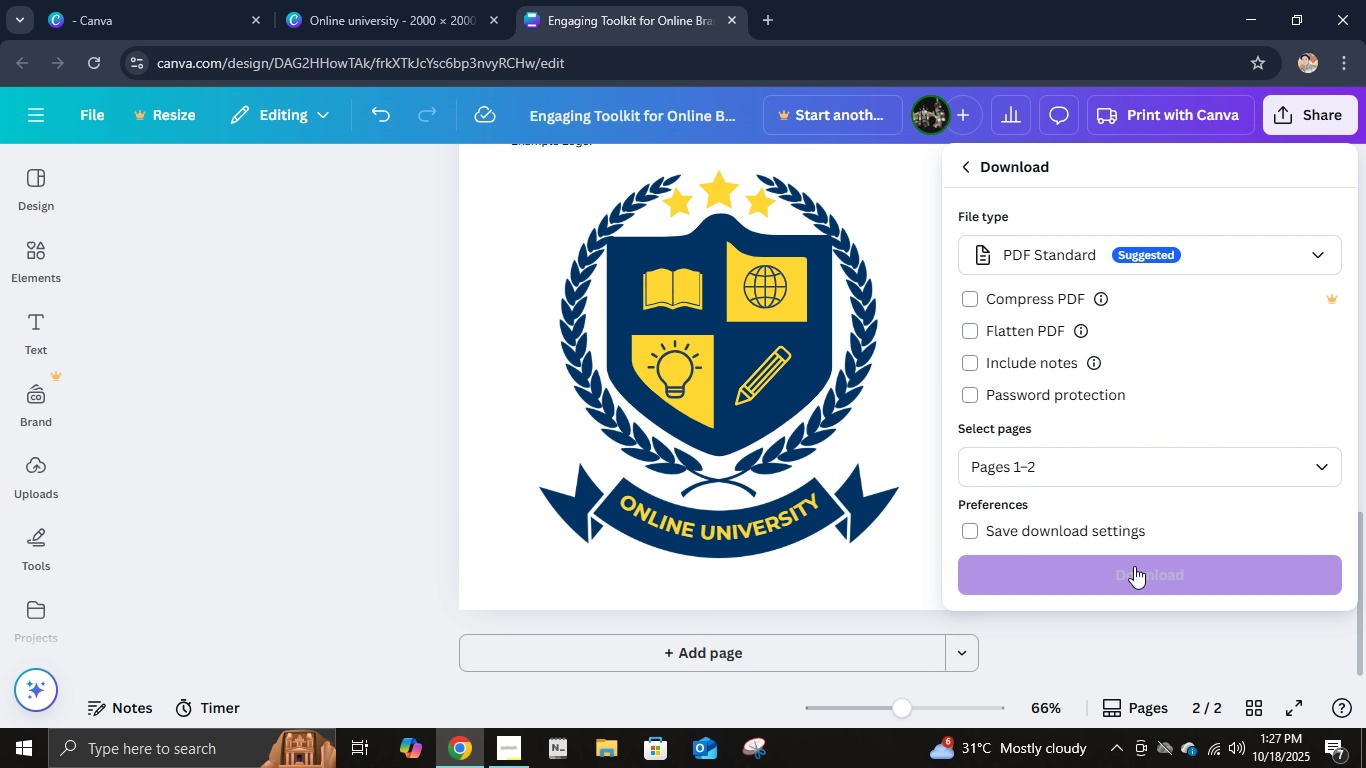 
left_click([1032, 160])
 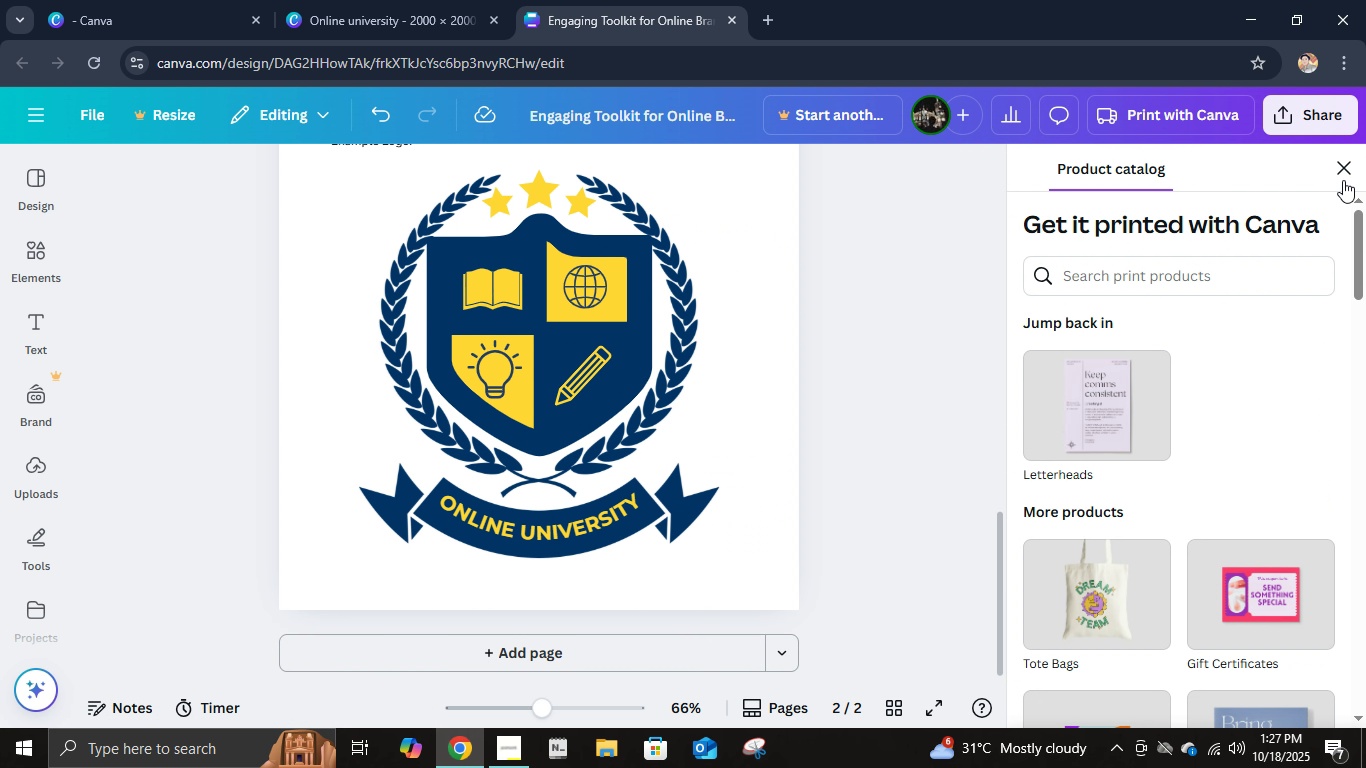 
left_click([1343, 180])
 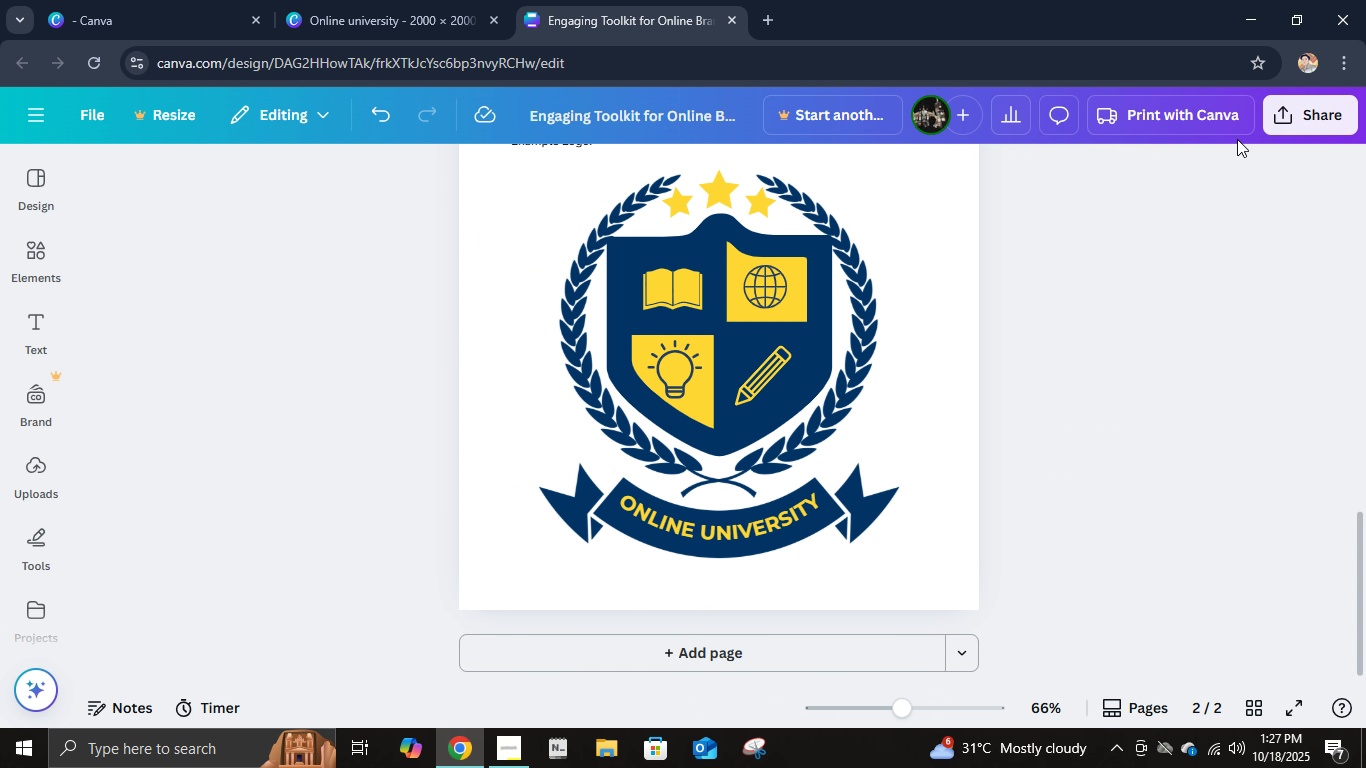 
left_click([1299, 124])
 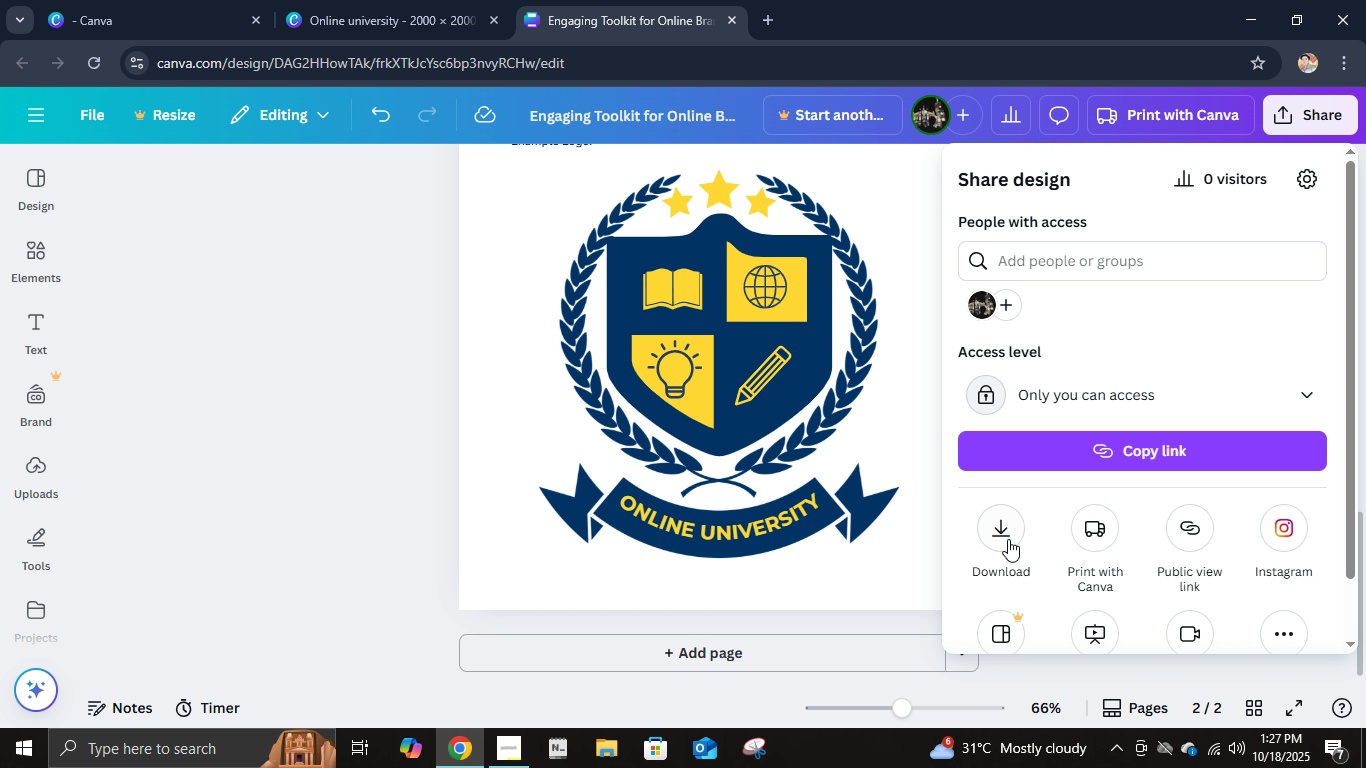 
left_click([1010, 551])
 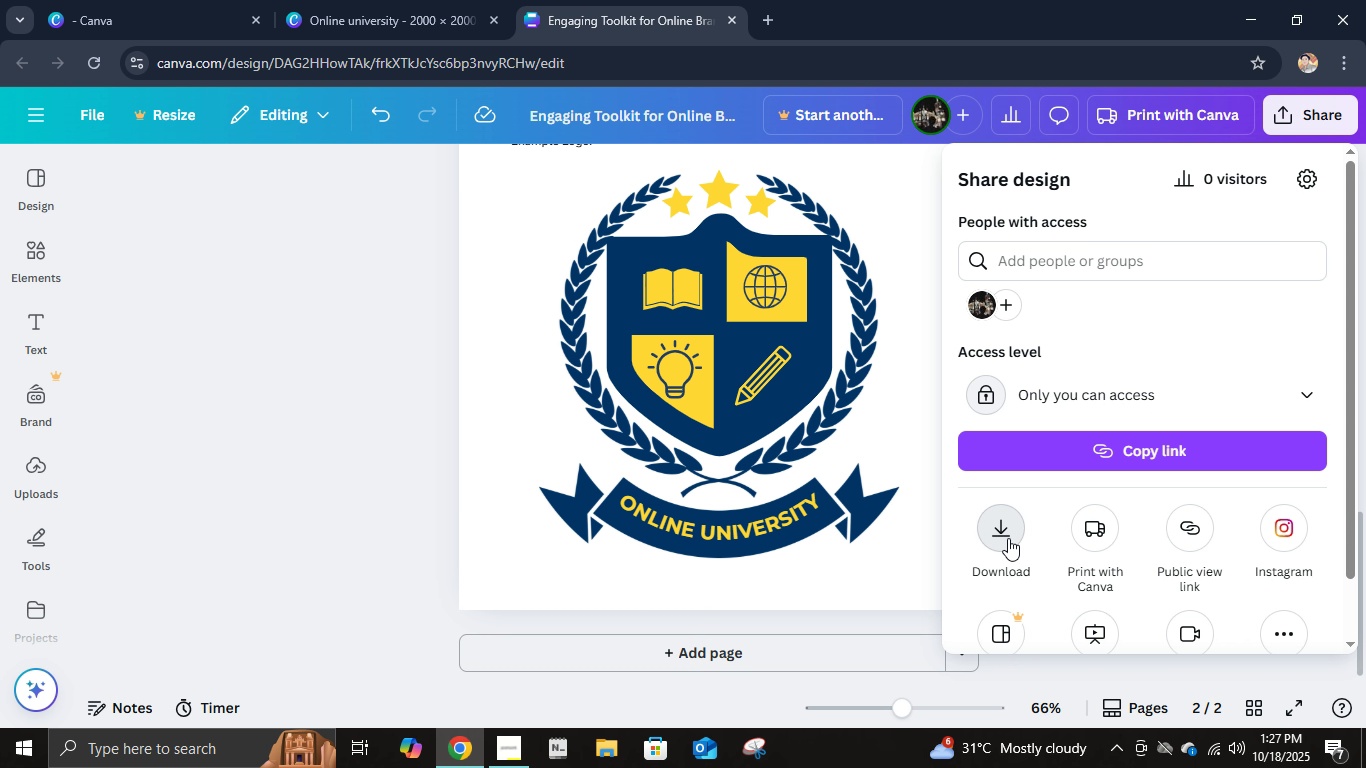 
left_click([1008, 538])
 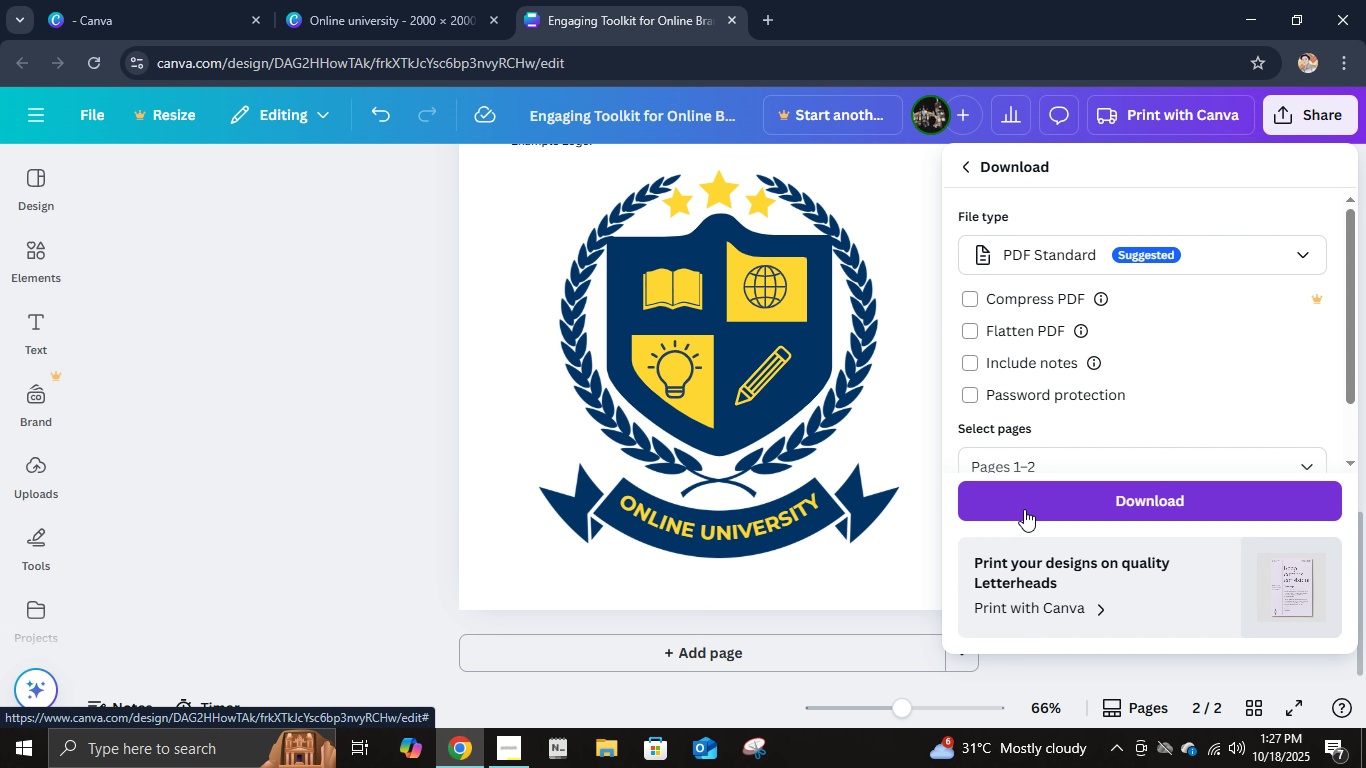 
left_click([1024, 508])
 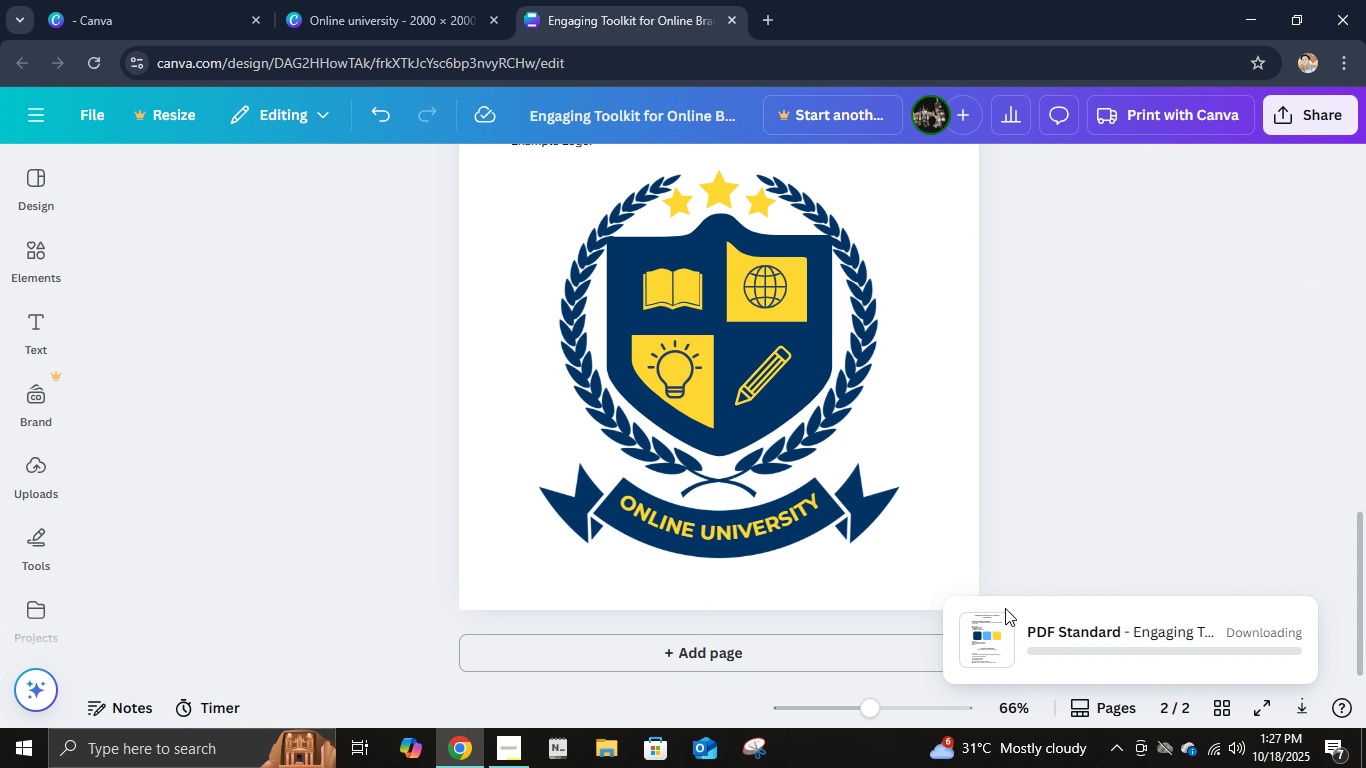 
mouse_move([991, 638])
 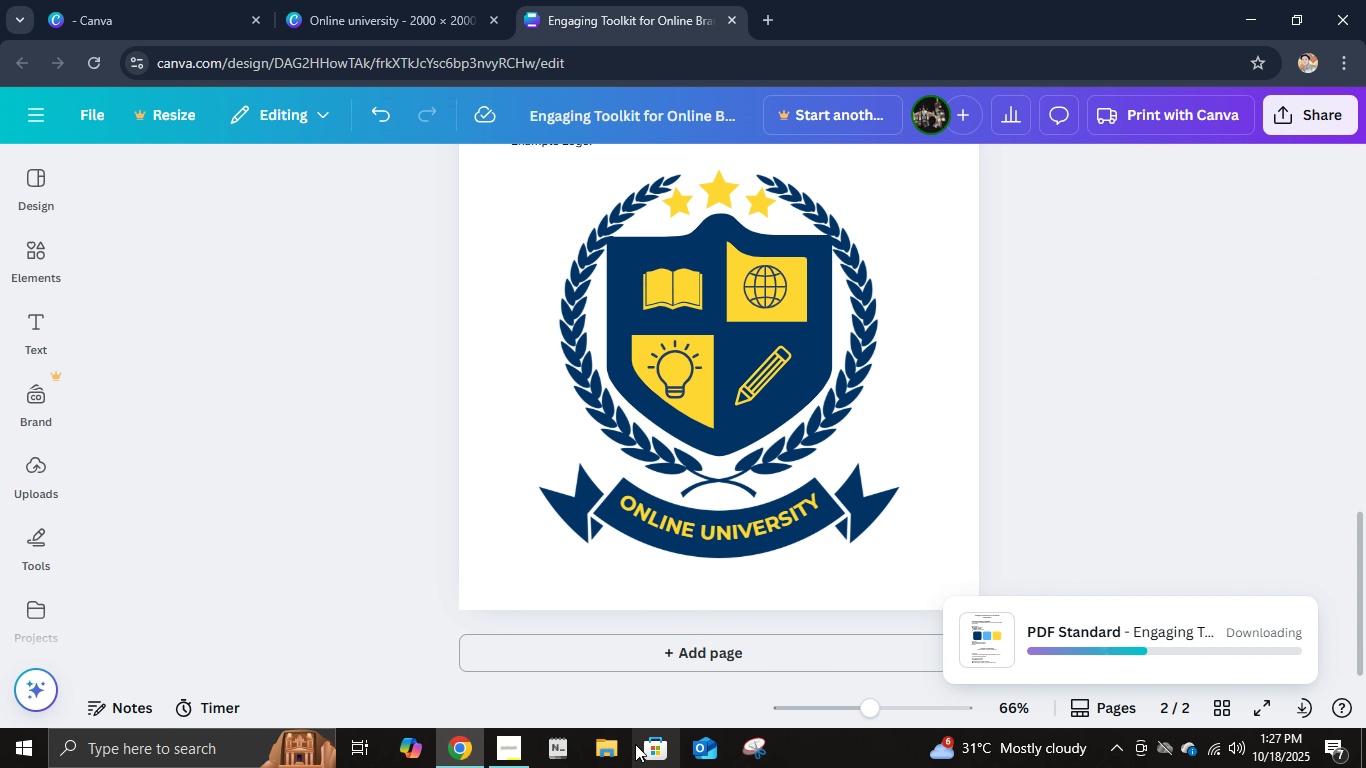 
left_click([609, 735])
 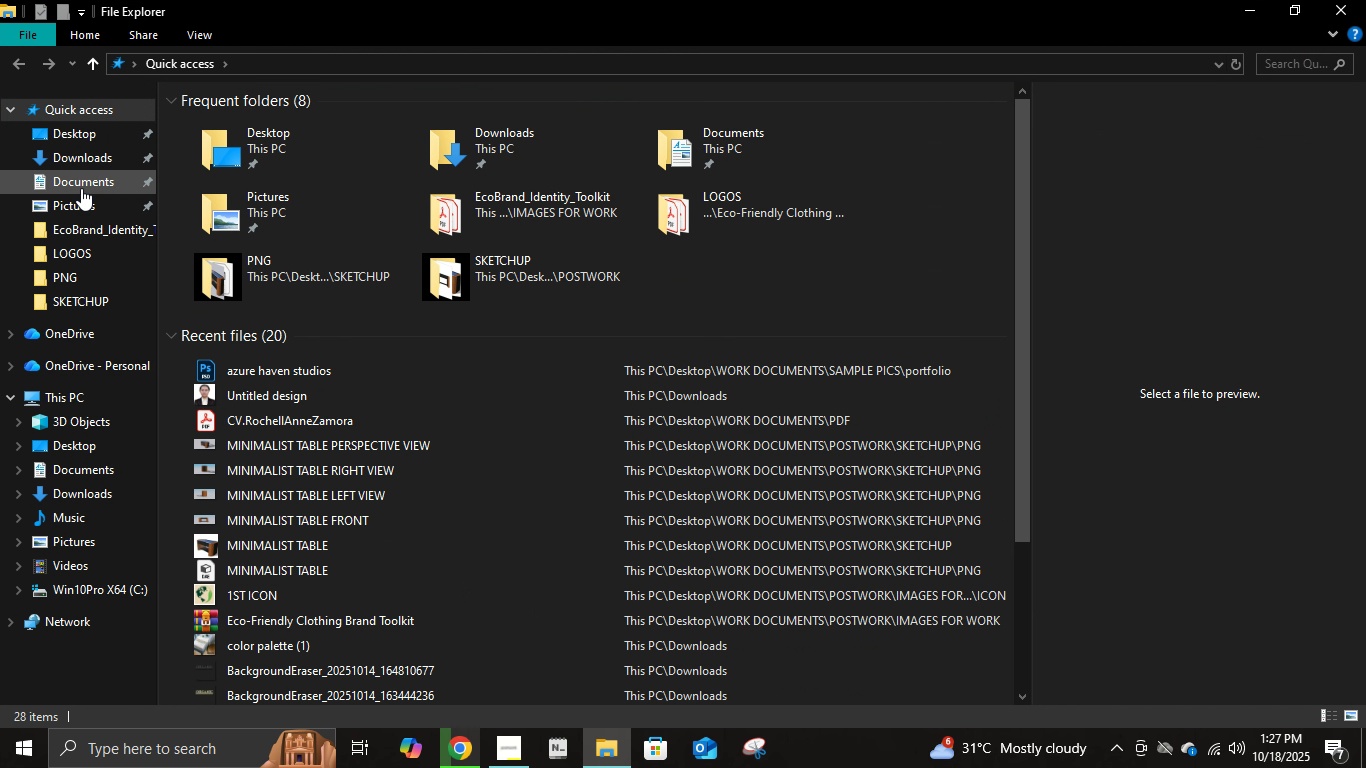 
left_click([77, 153])
 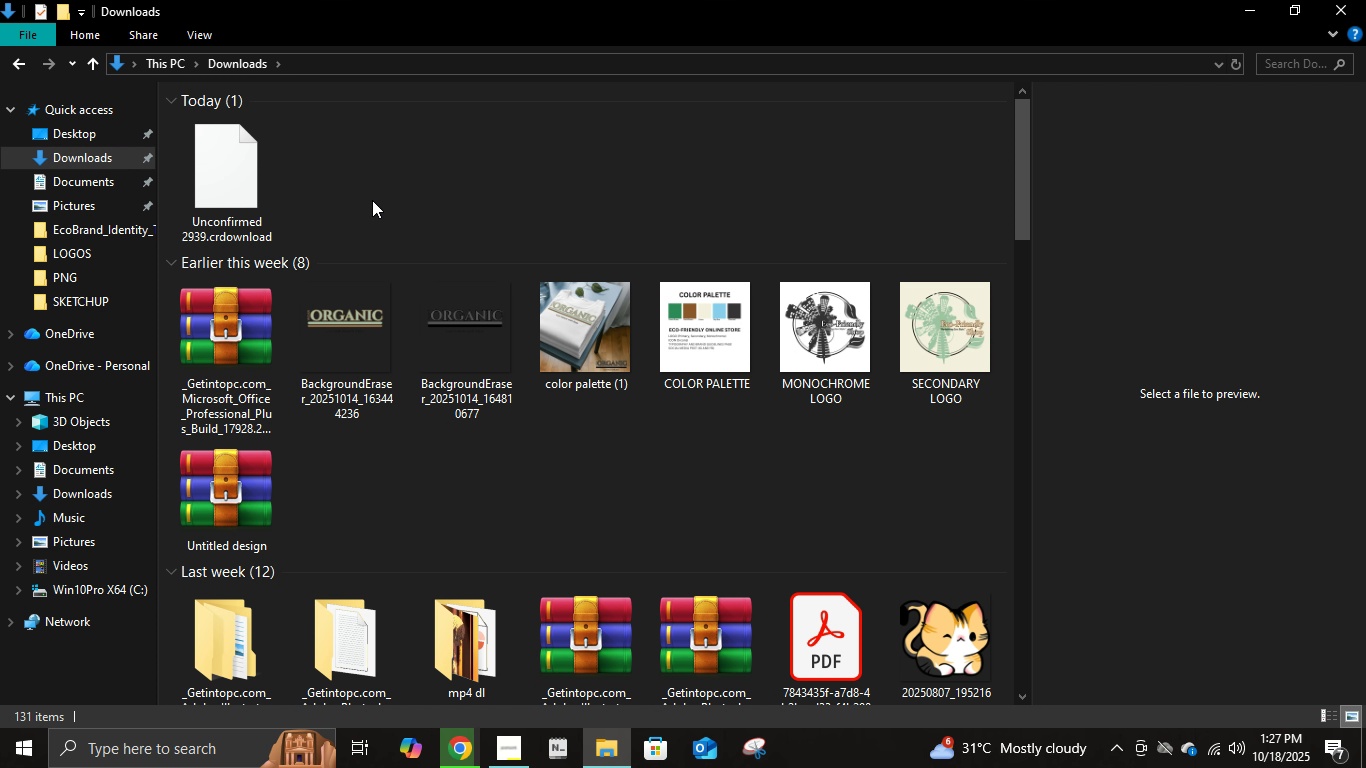 
left_click([372, 200])
 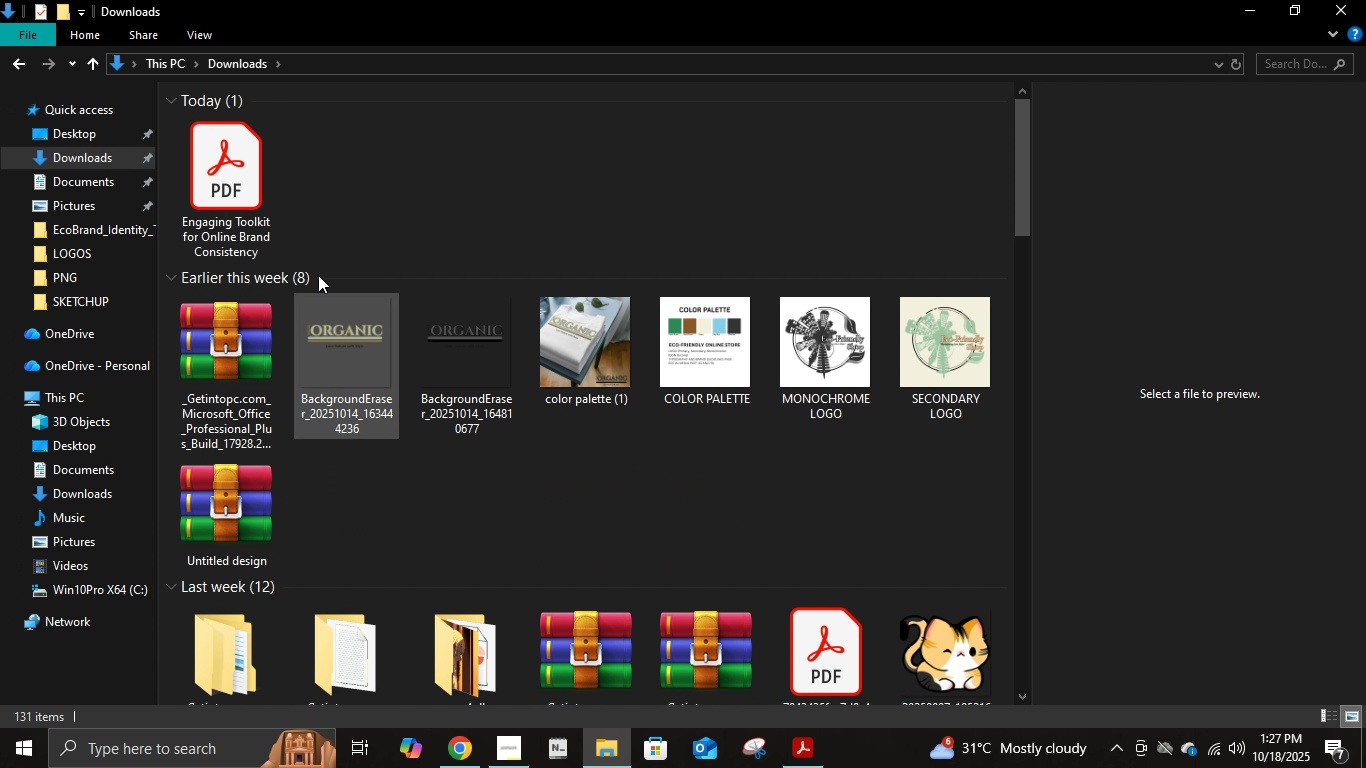 
left_click([198, 165])
 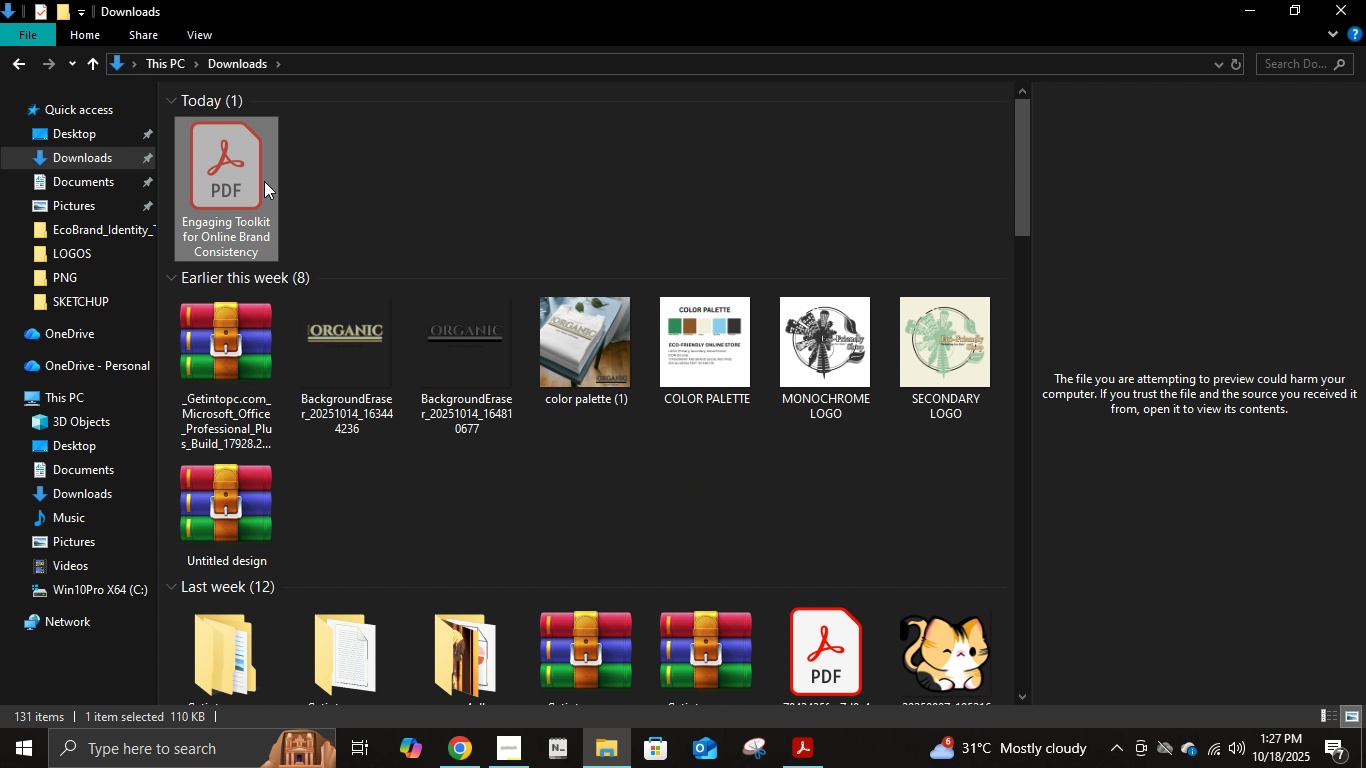 
key(Control+X)
 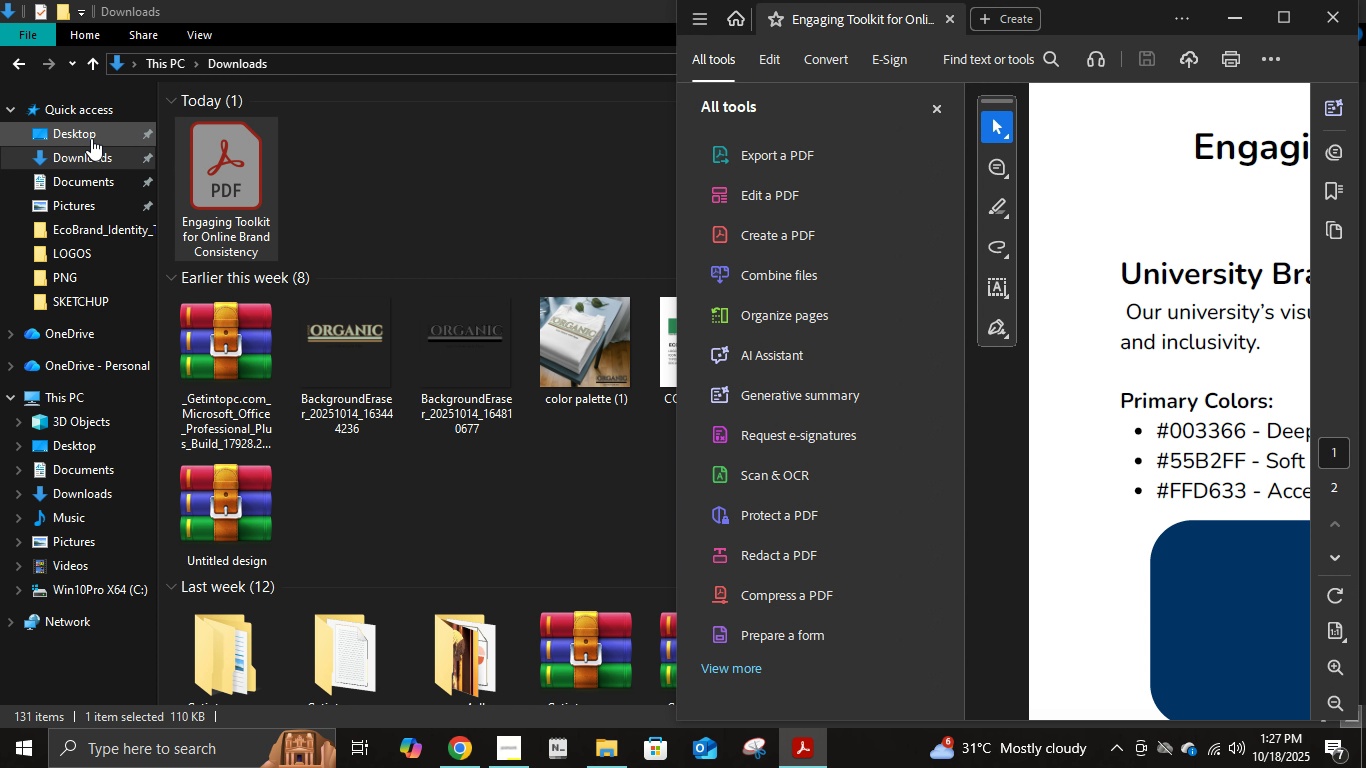 
left_click([91, 138])
 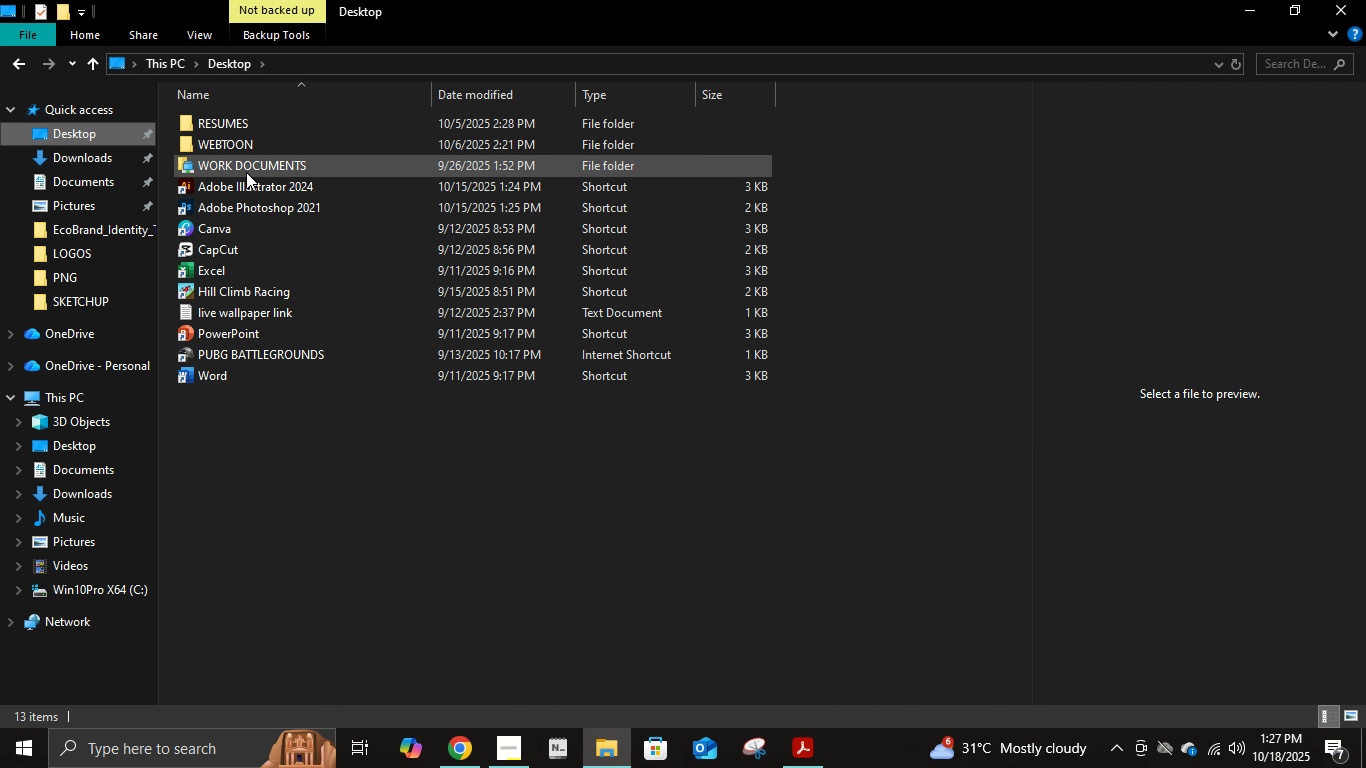 
left_click([246, 172])
 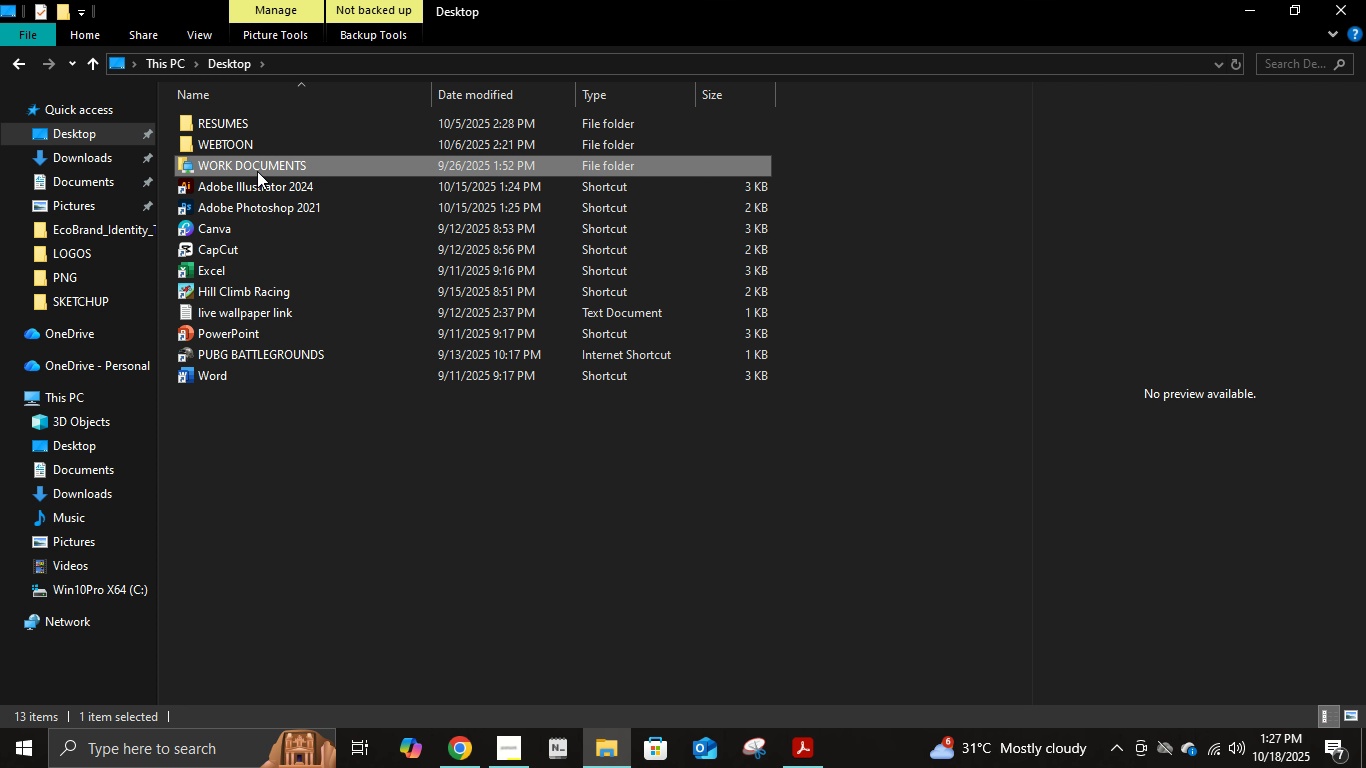 
double_click([257, 171])
 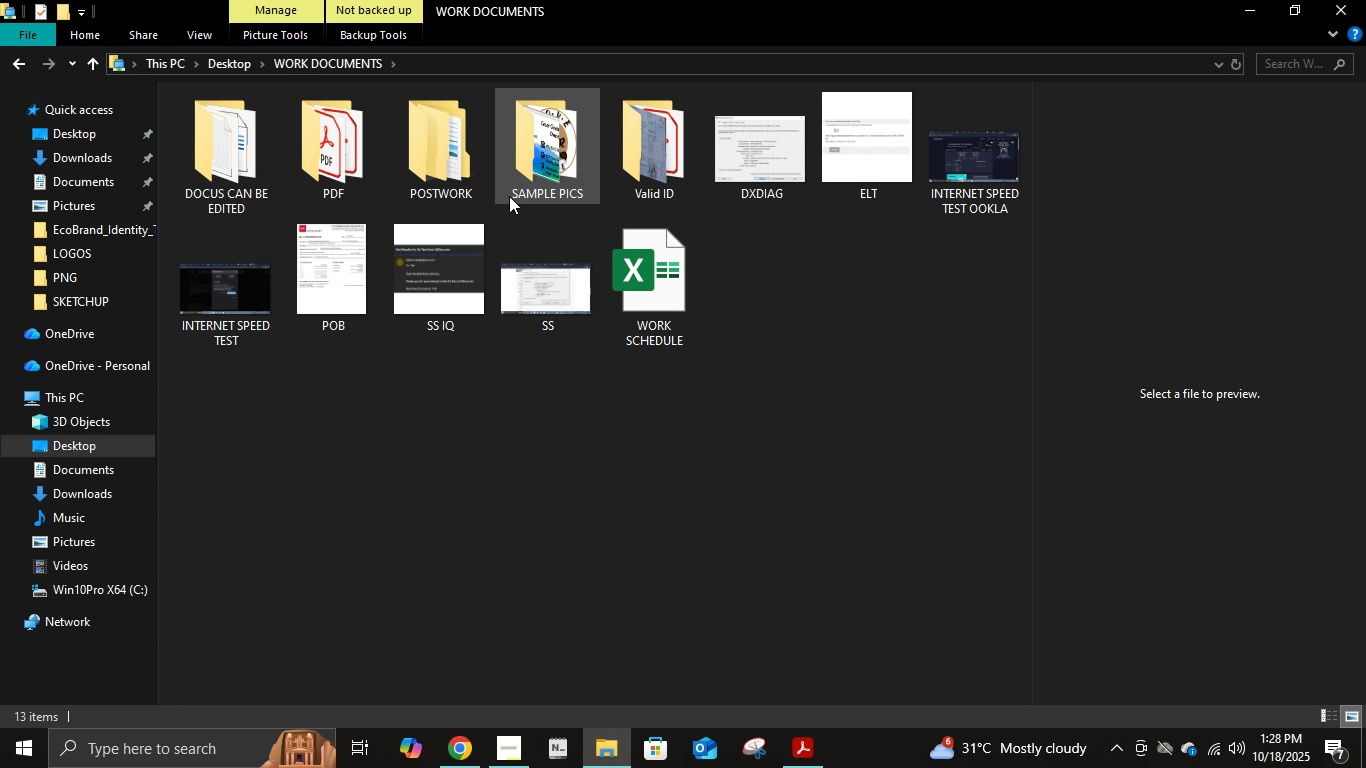 
double_click([428, 165])
 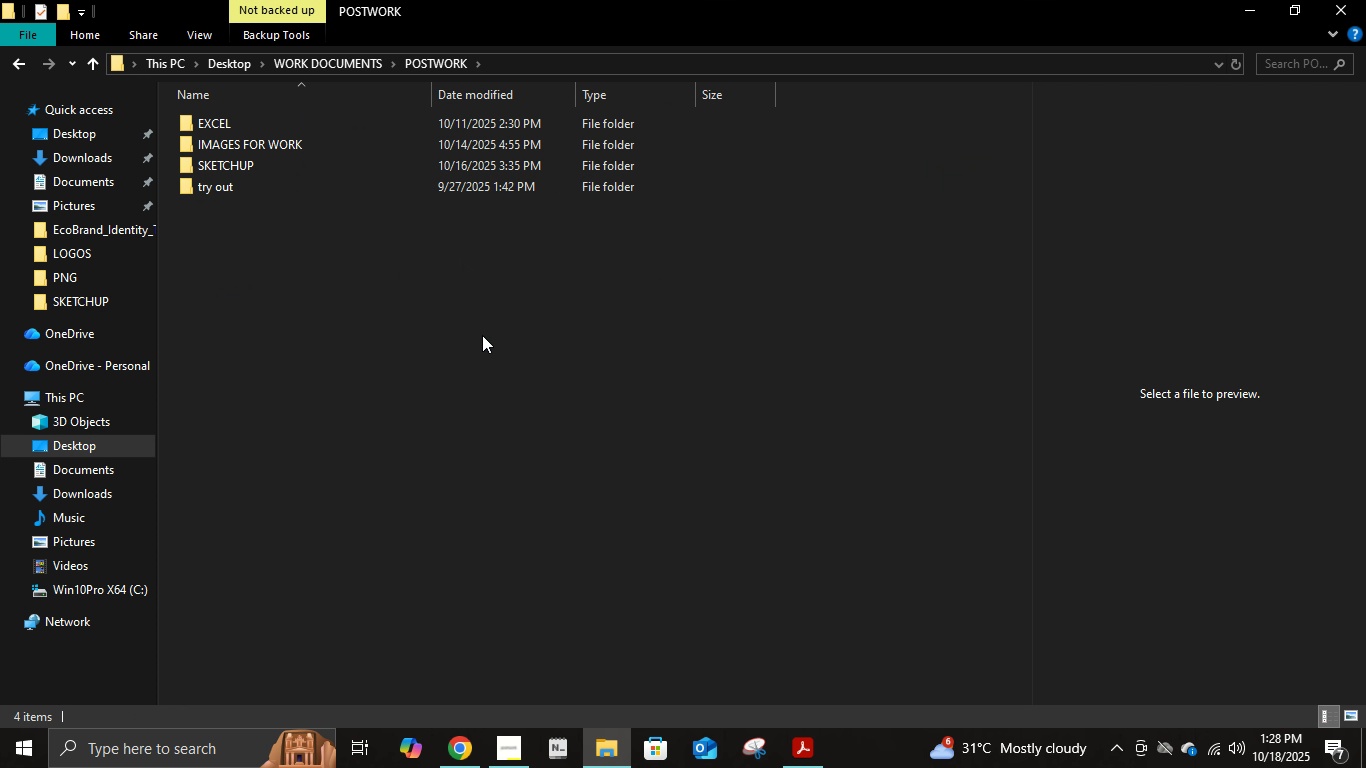 
left_click([482, 335])
 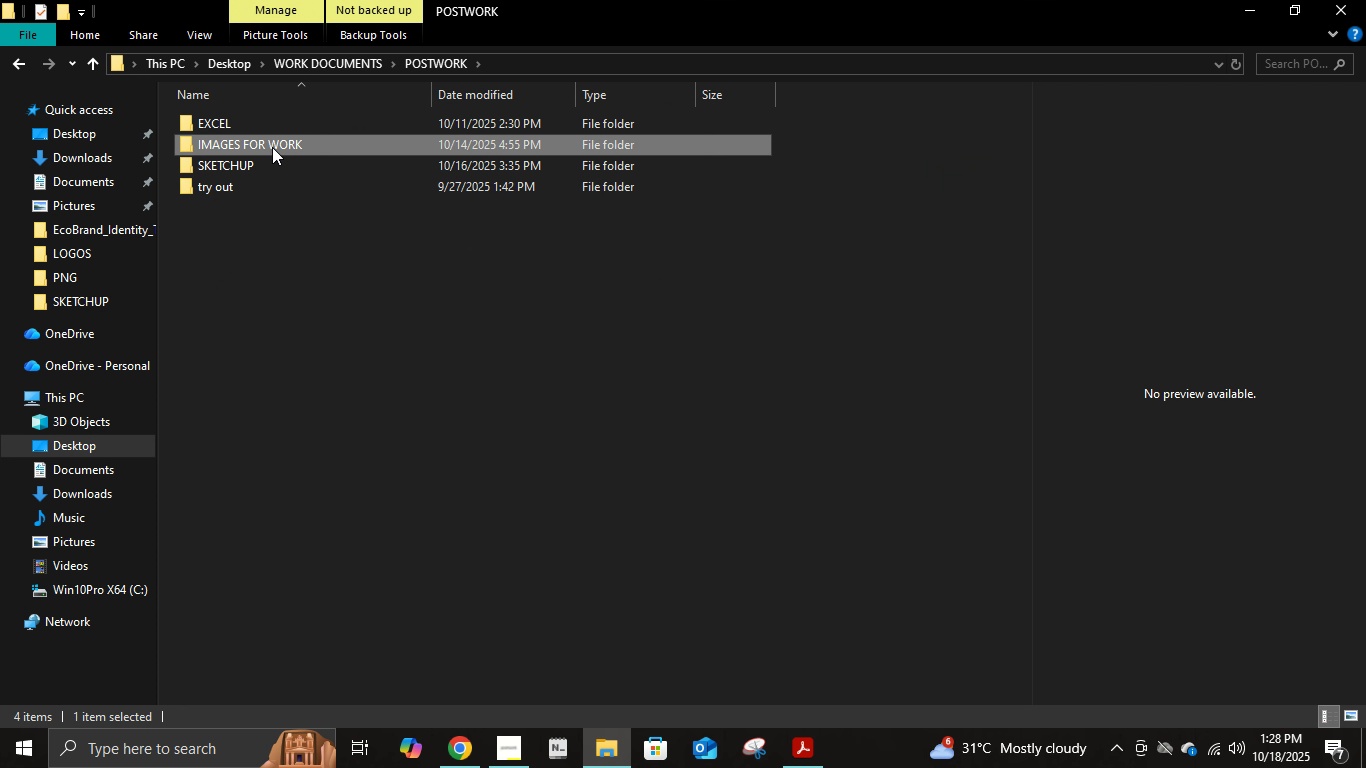 
double_click([272, 147])
 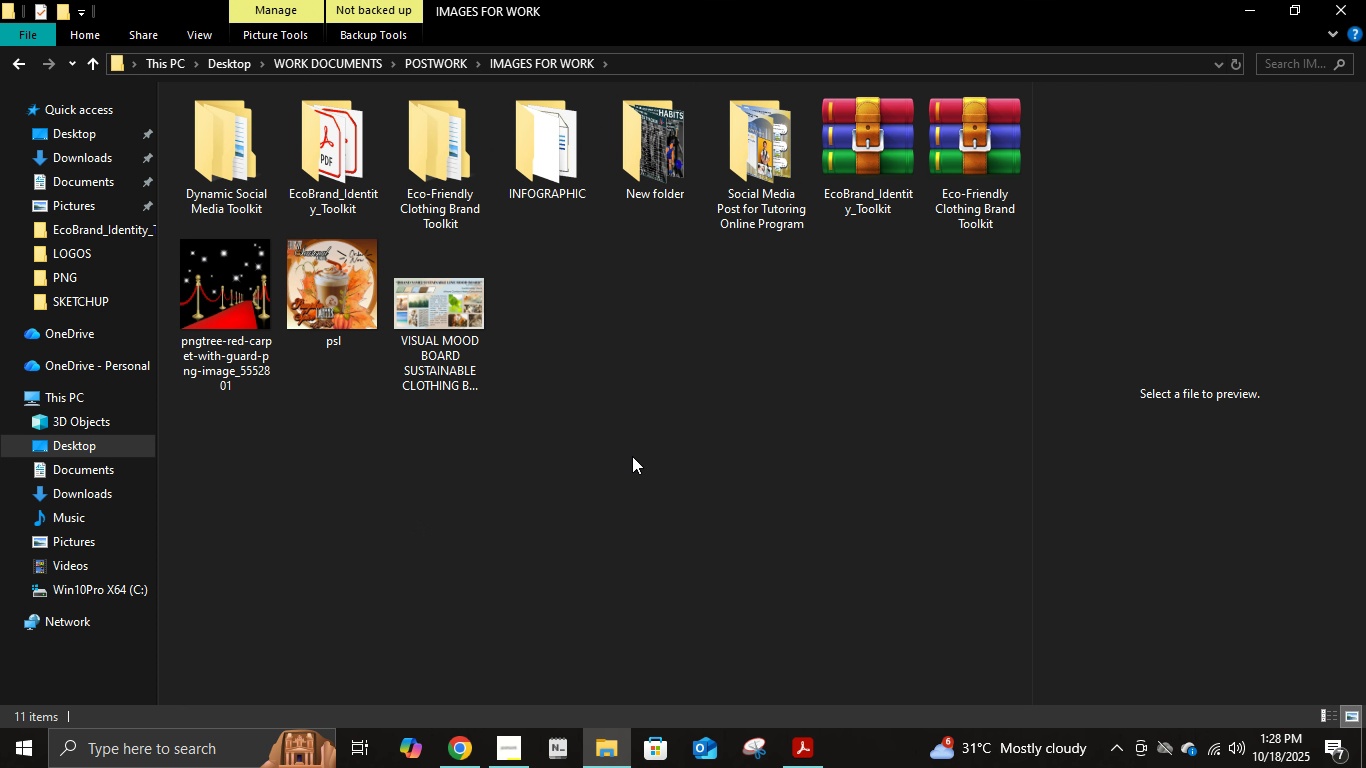 
left_click([632, 456])
 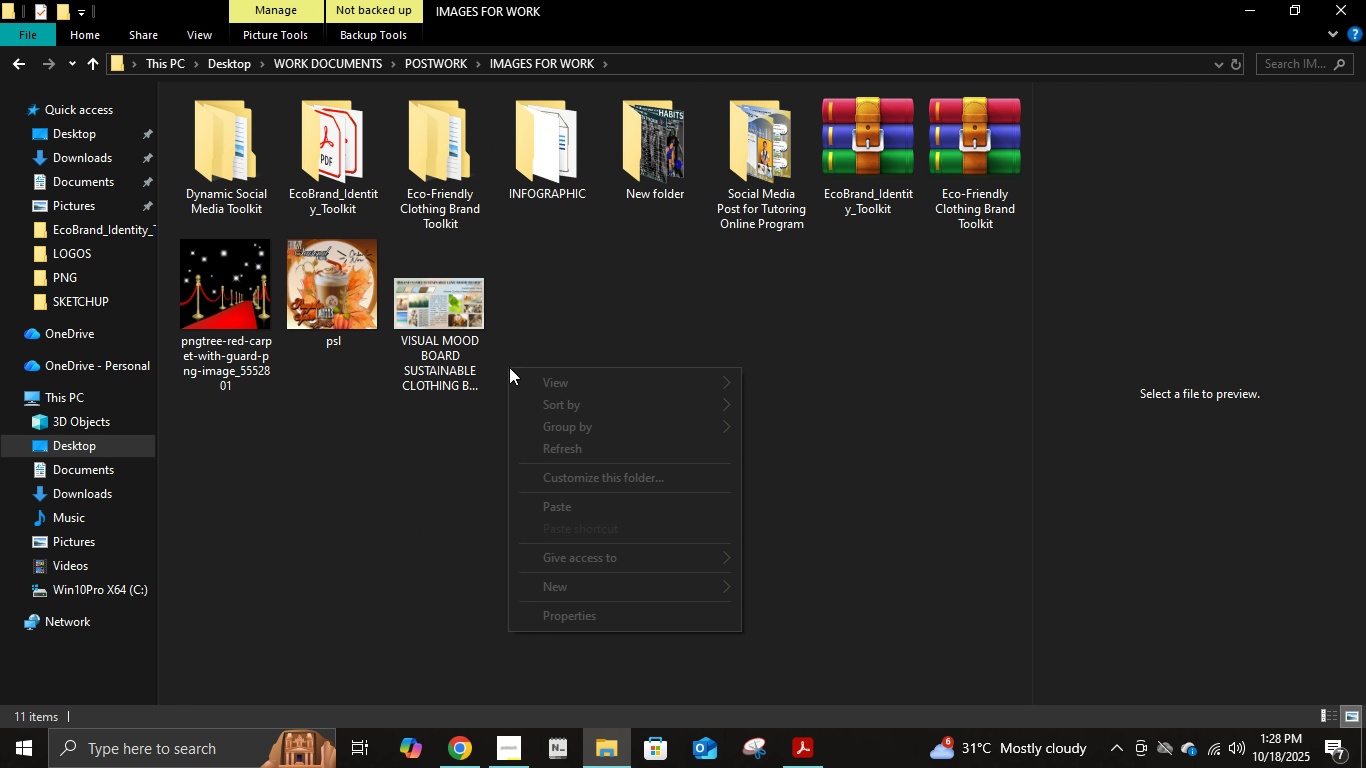 
right_click([508, 367])
 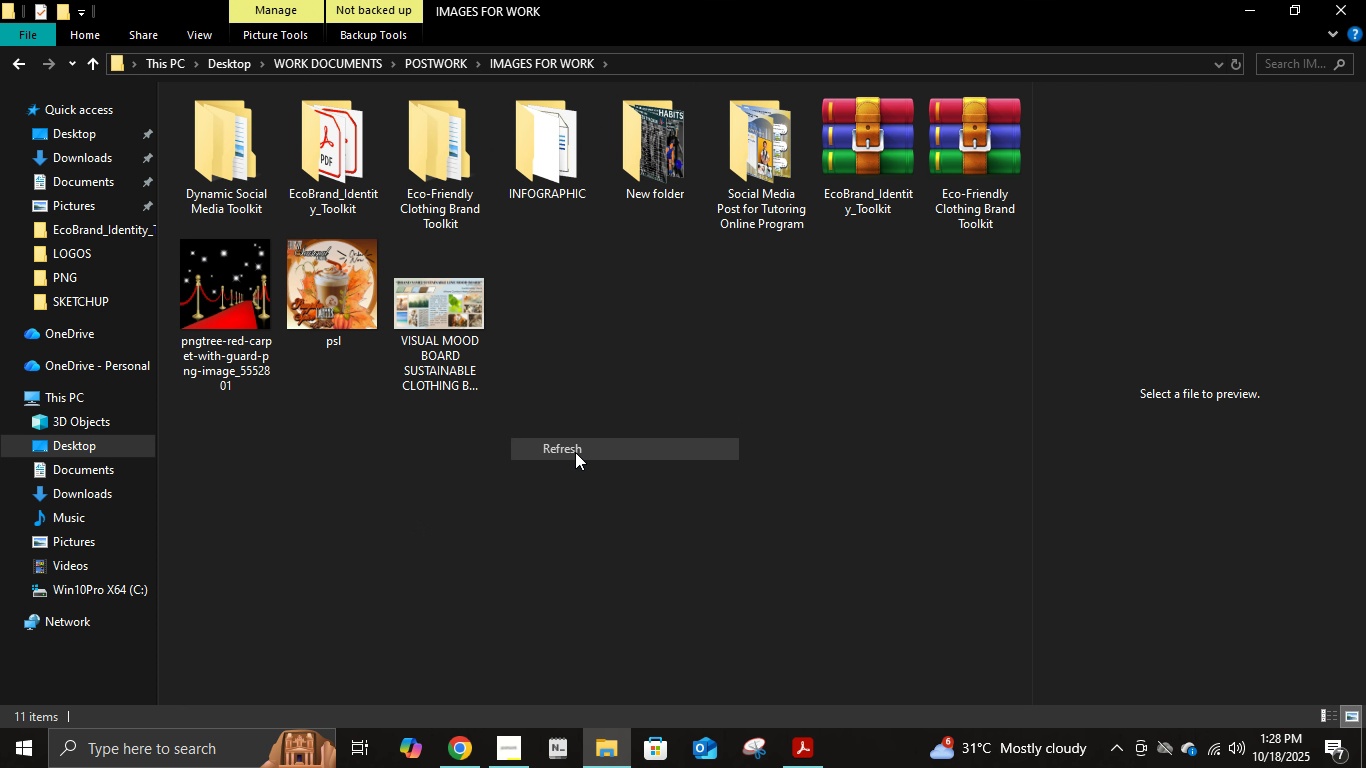 
left_click([575, 452])
 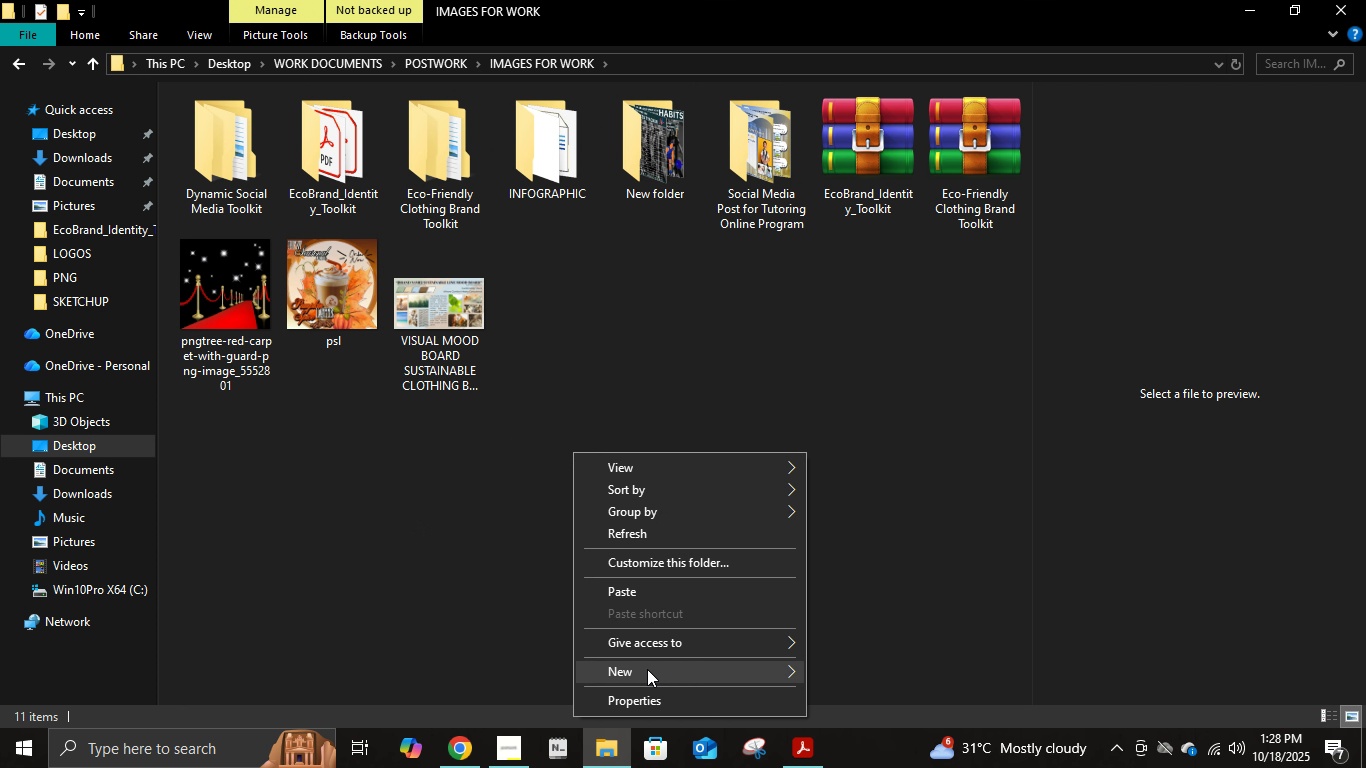 
left_click([648, 671])
 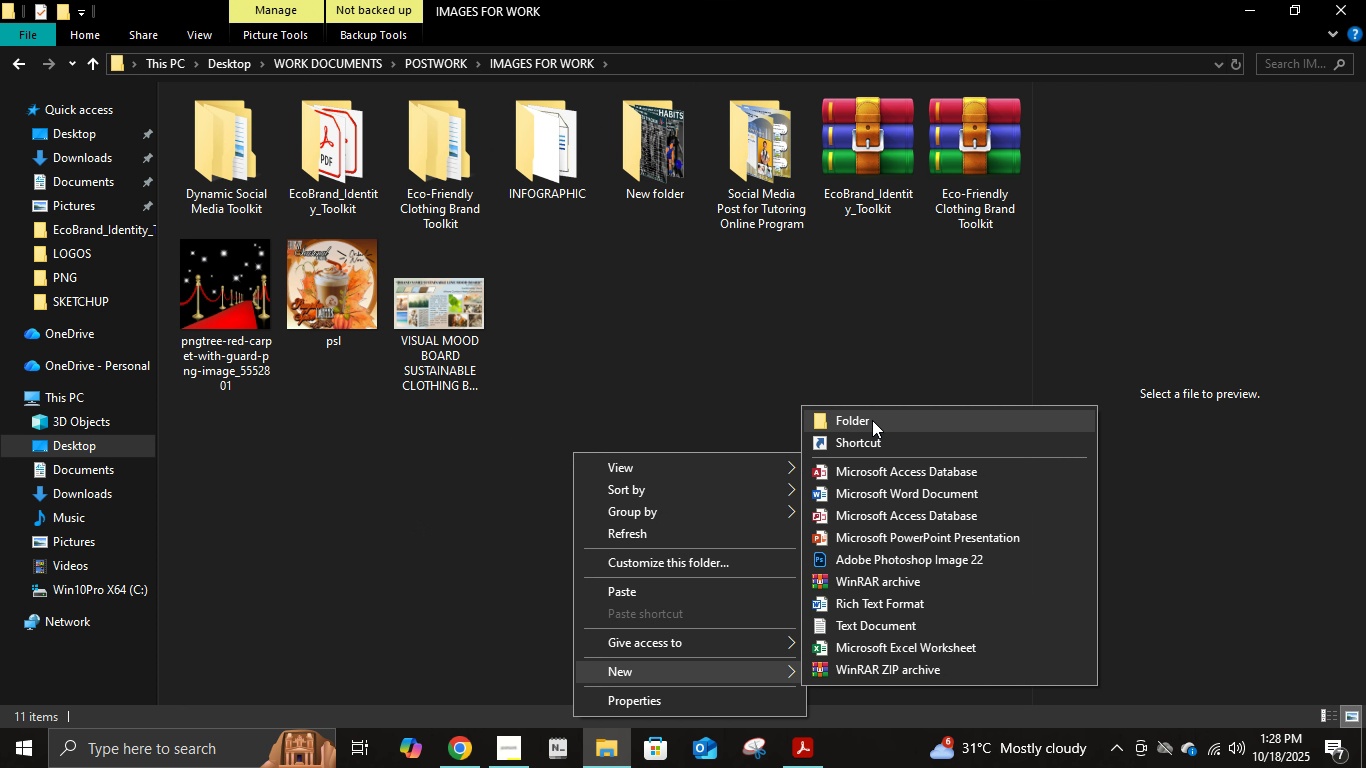 
left_click([872, 420])
 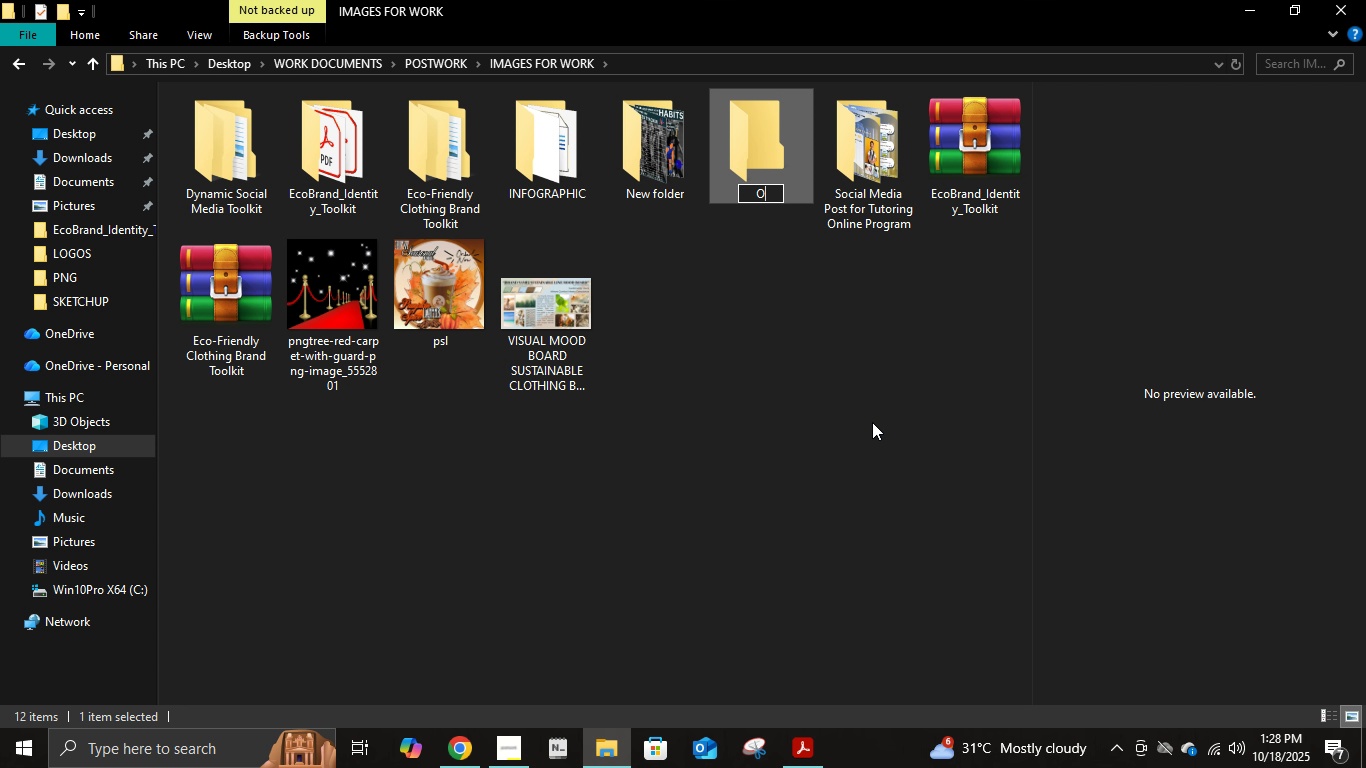 
wait(11.69)
 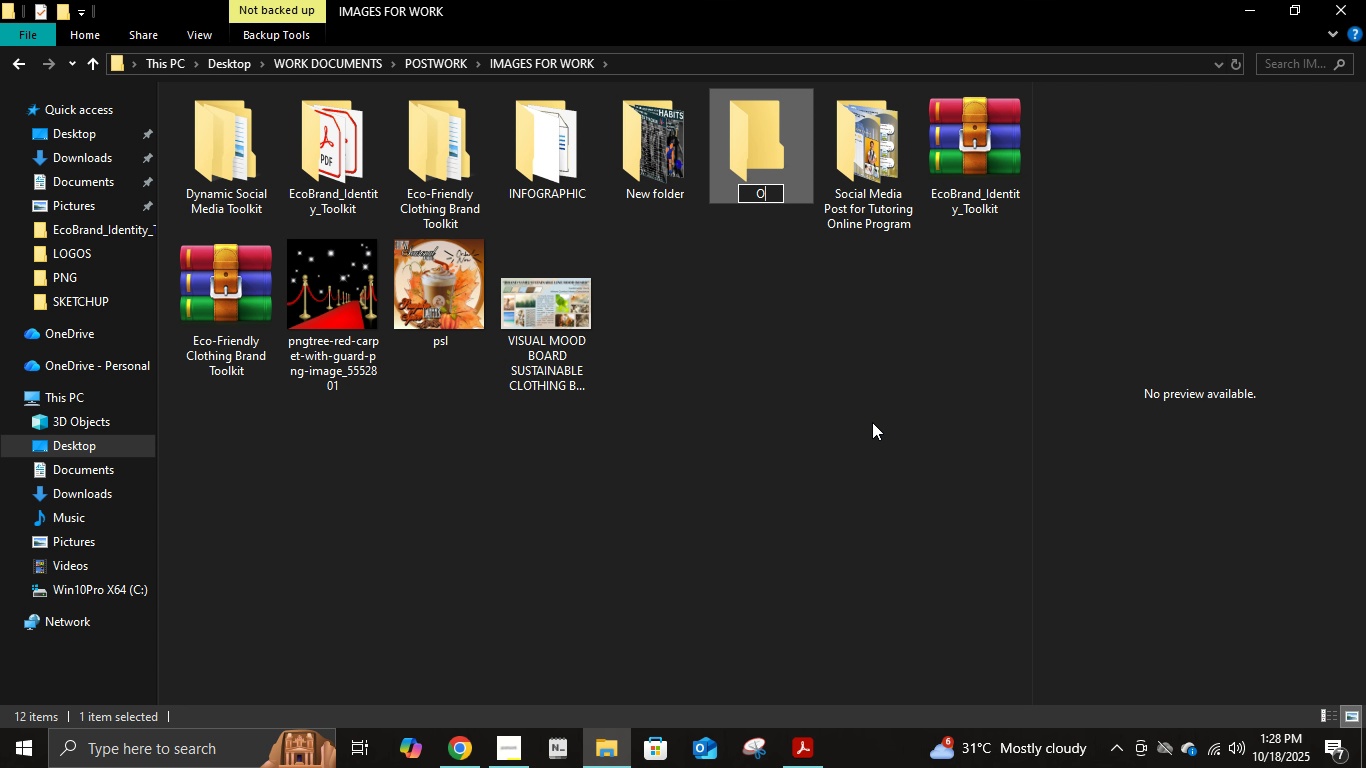 
type(Online Univeris)
key(Backspace)
key(Backspace)
type(sity)
 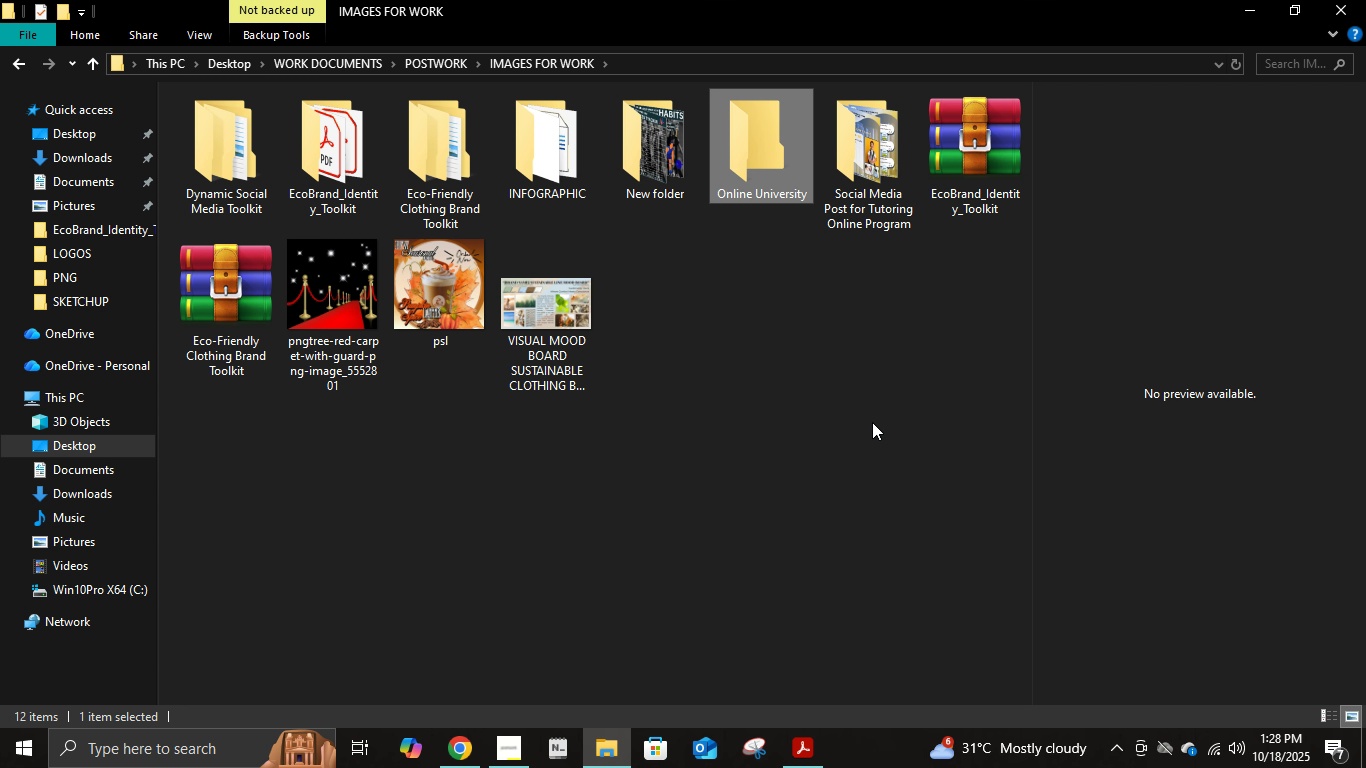 
key(Enter)
 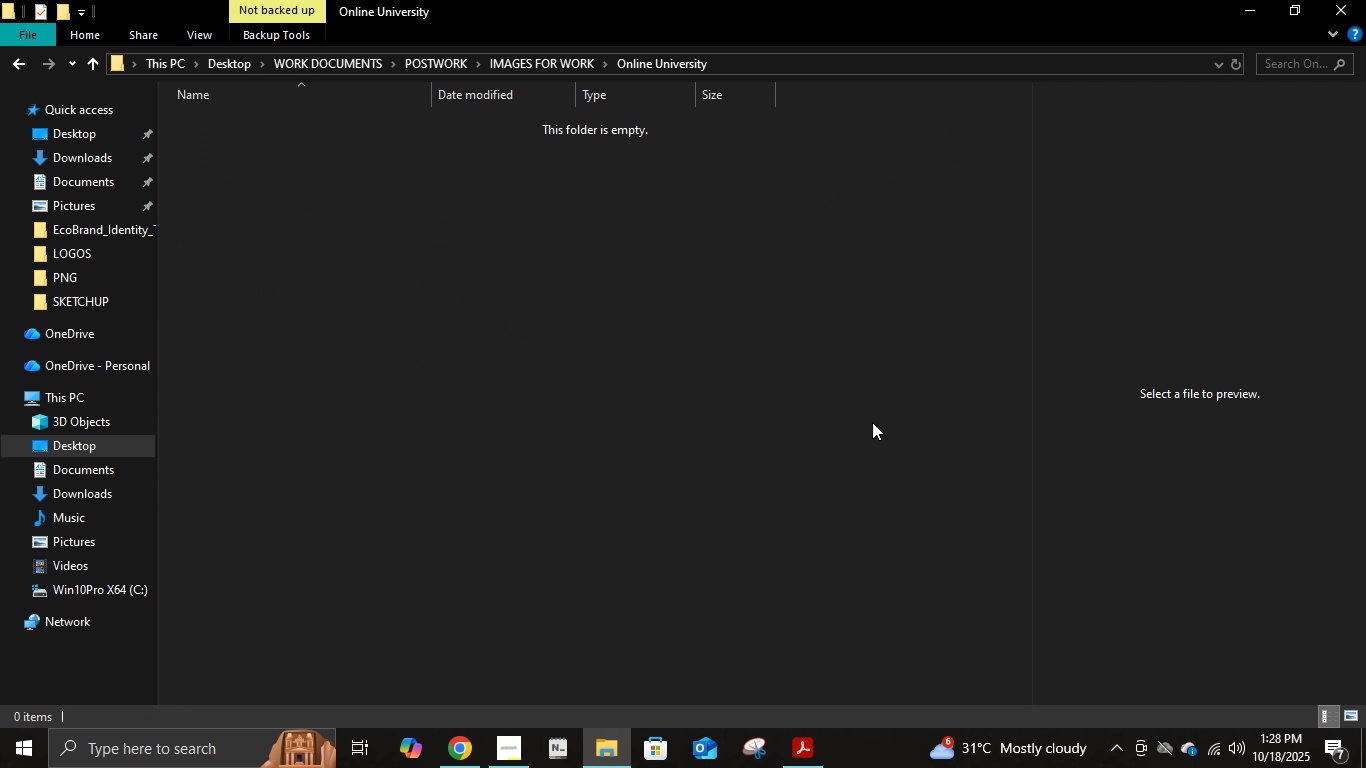 
key(Enter)
 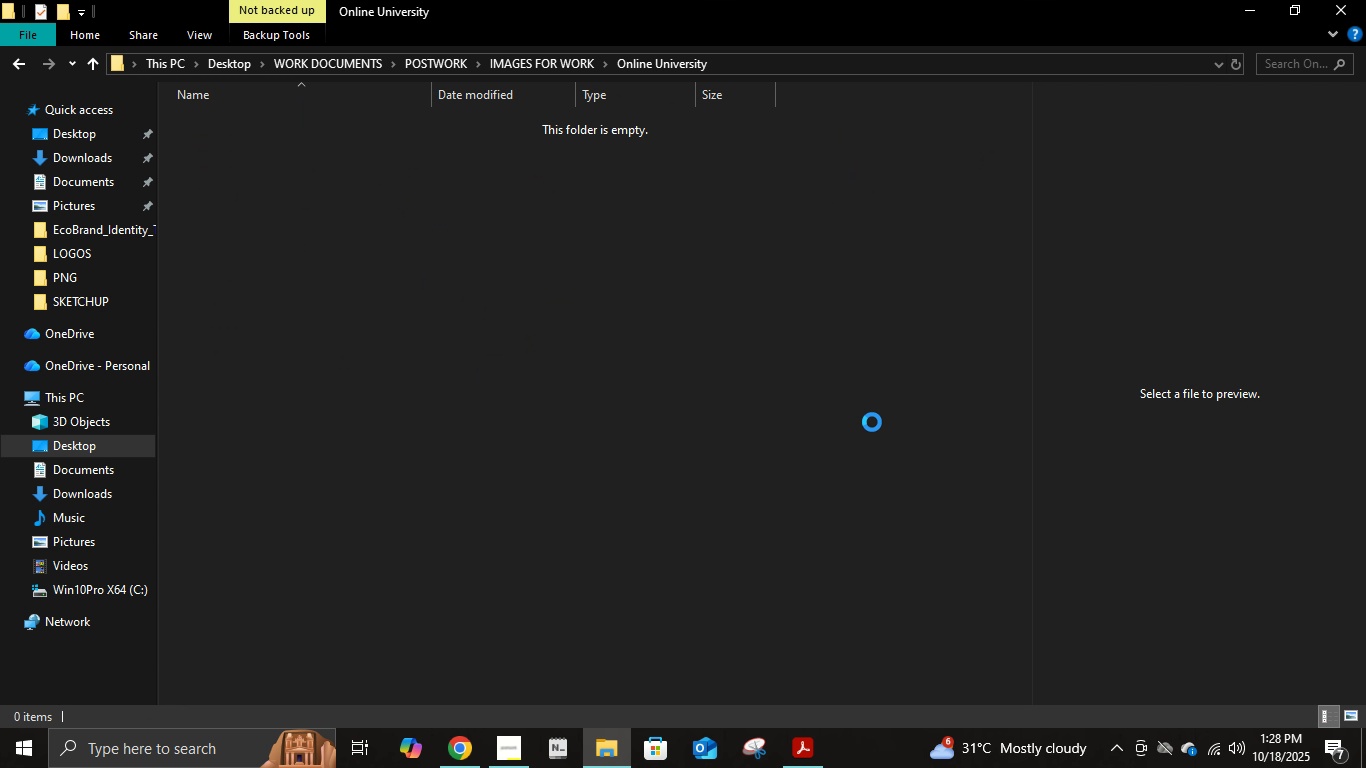 
key(Control+ControlLeft)
 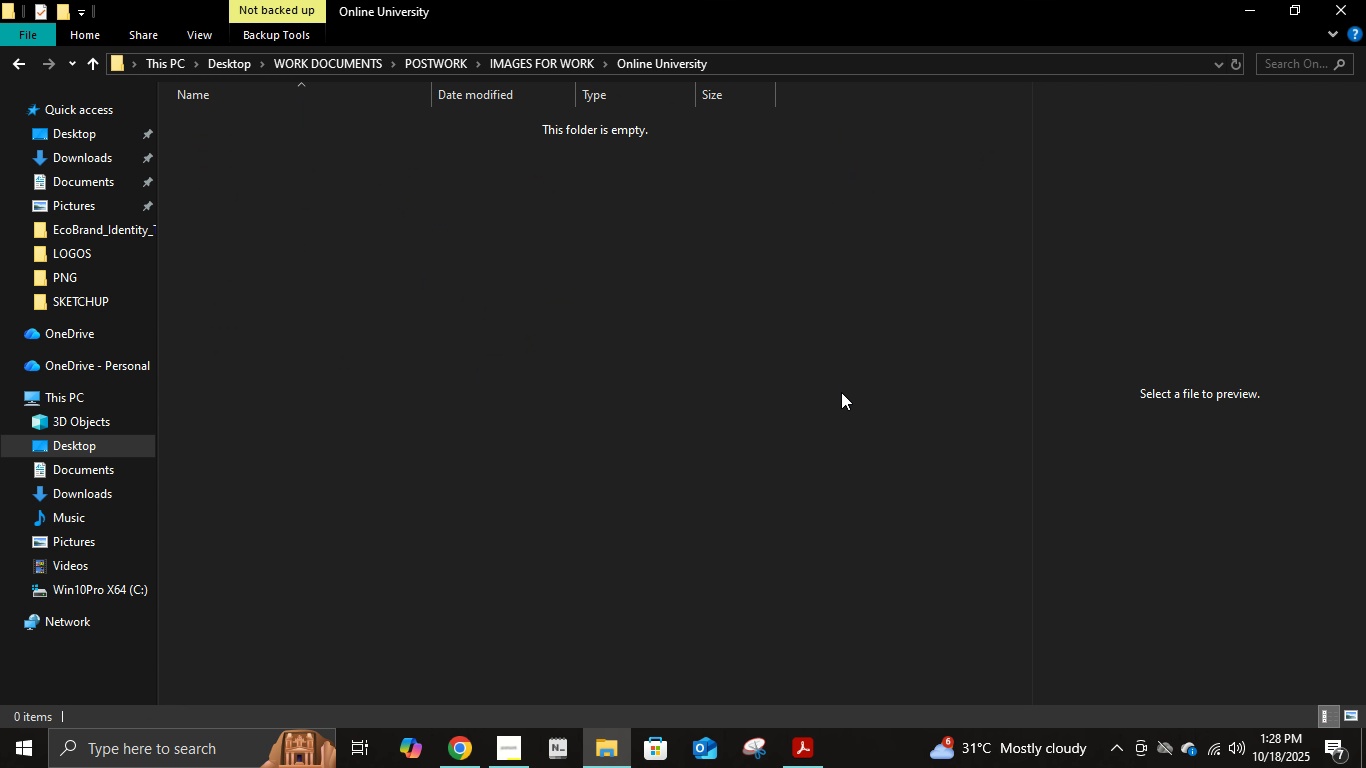 
key(Control+V)
 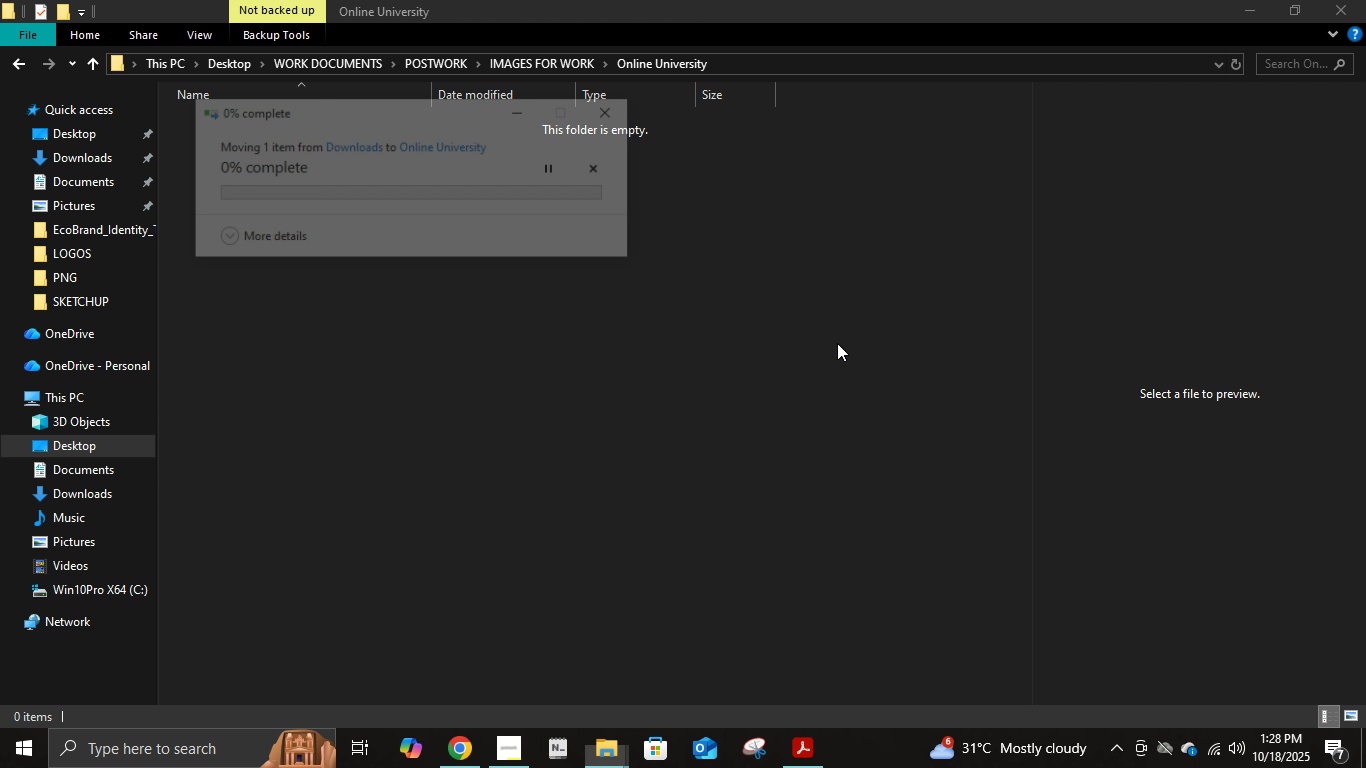 
left_click([837, 343])
 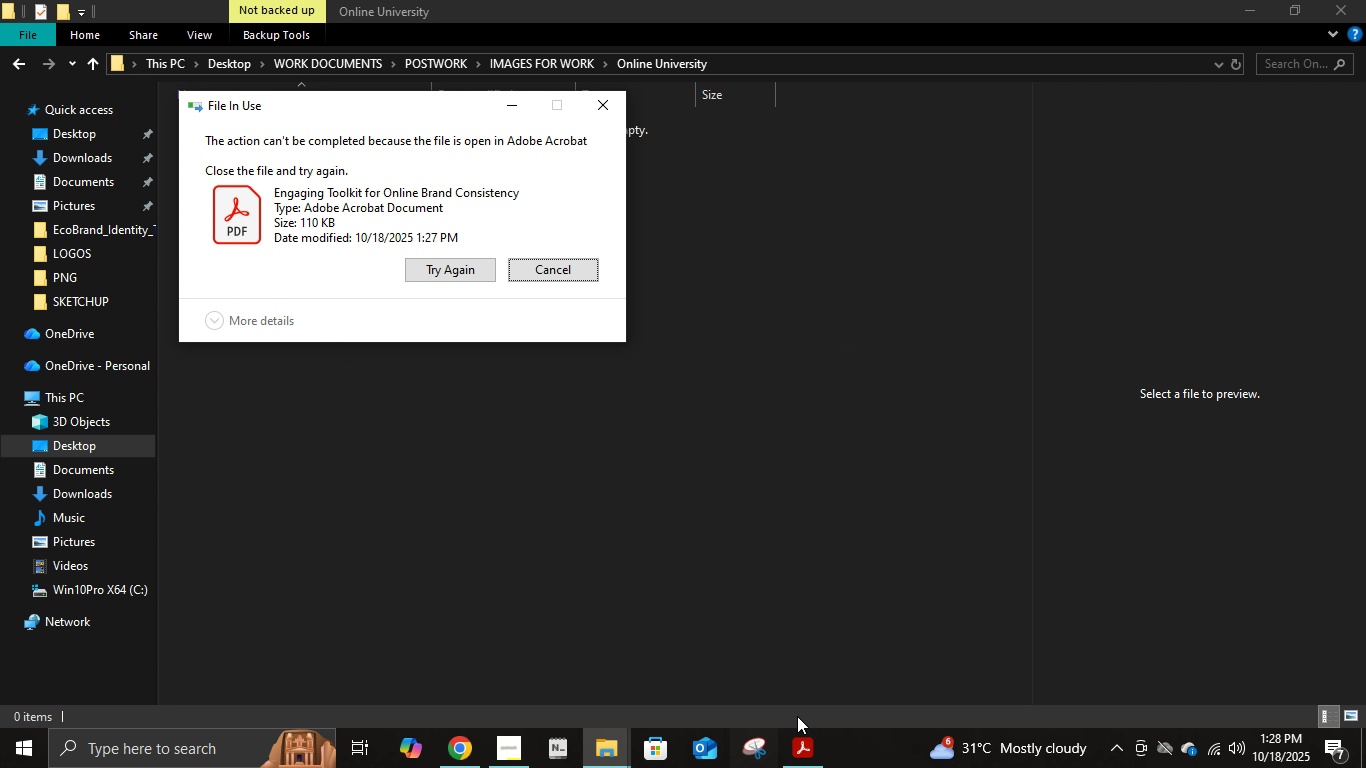 
left_click([804, 755])
 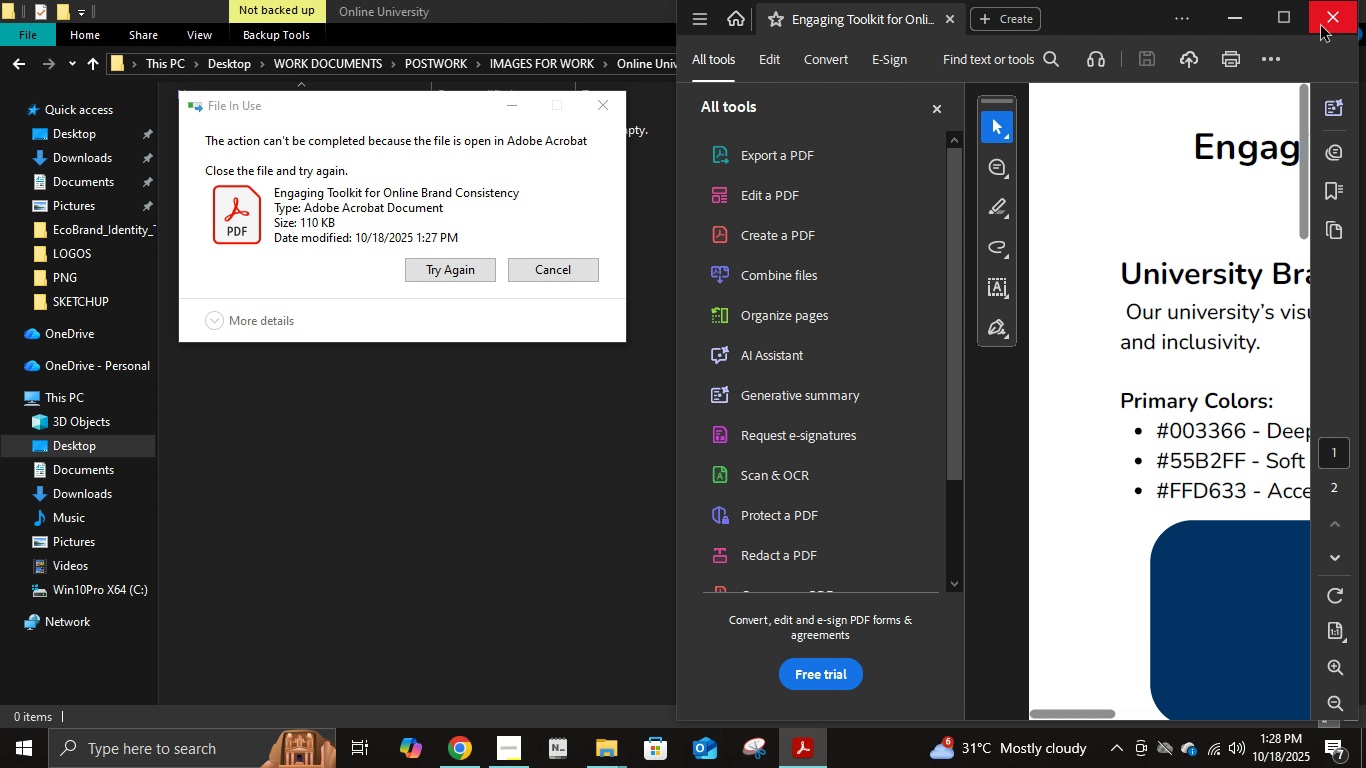 
left_click([1321, 26])
 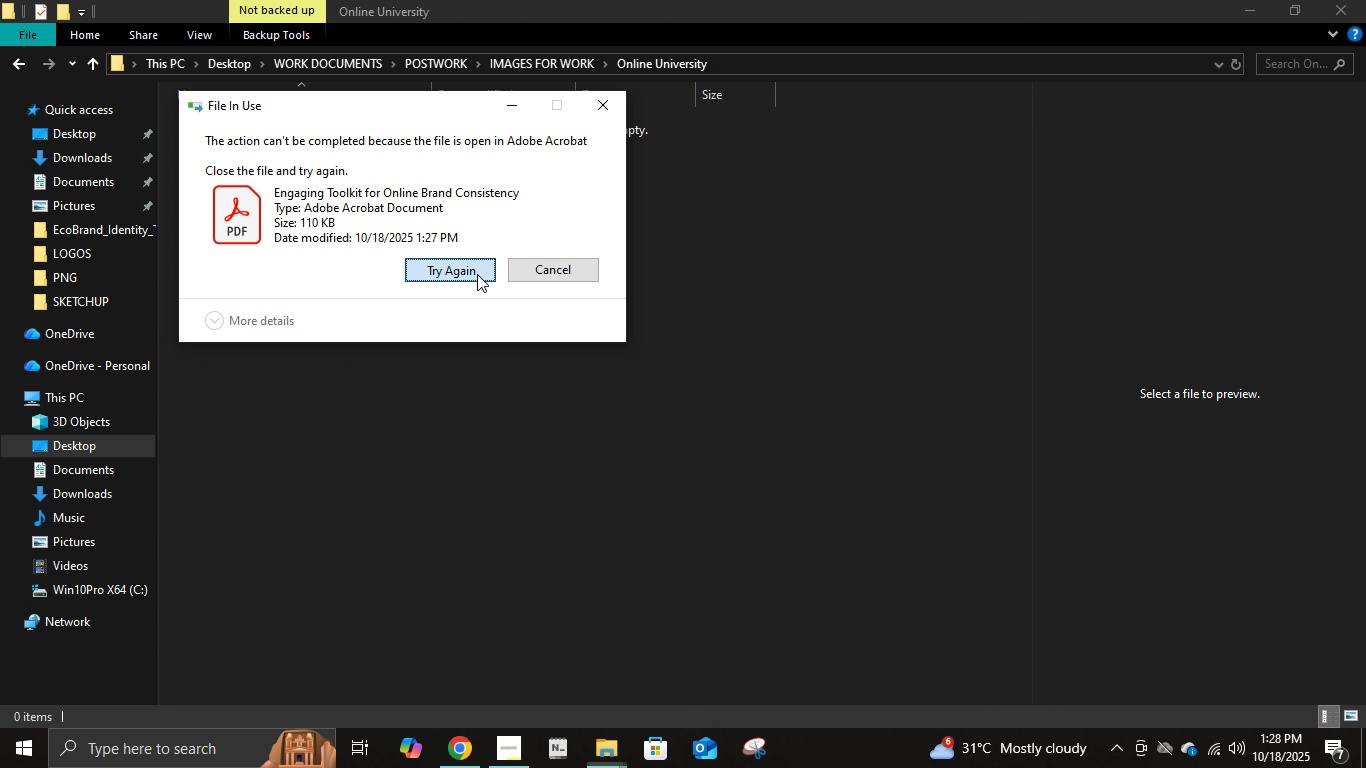 
left_click([477, 274])
 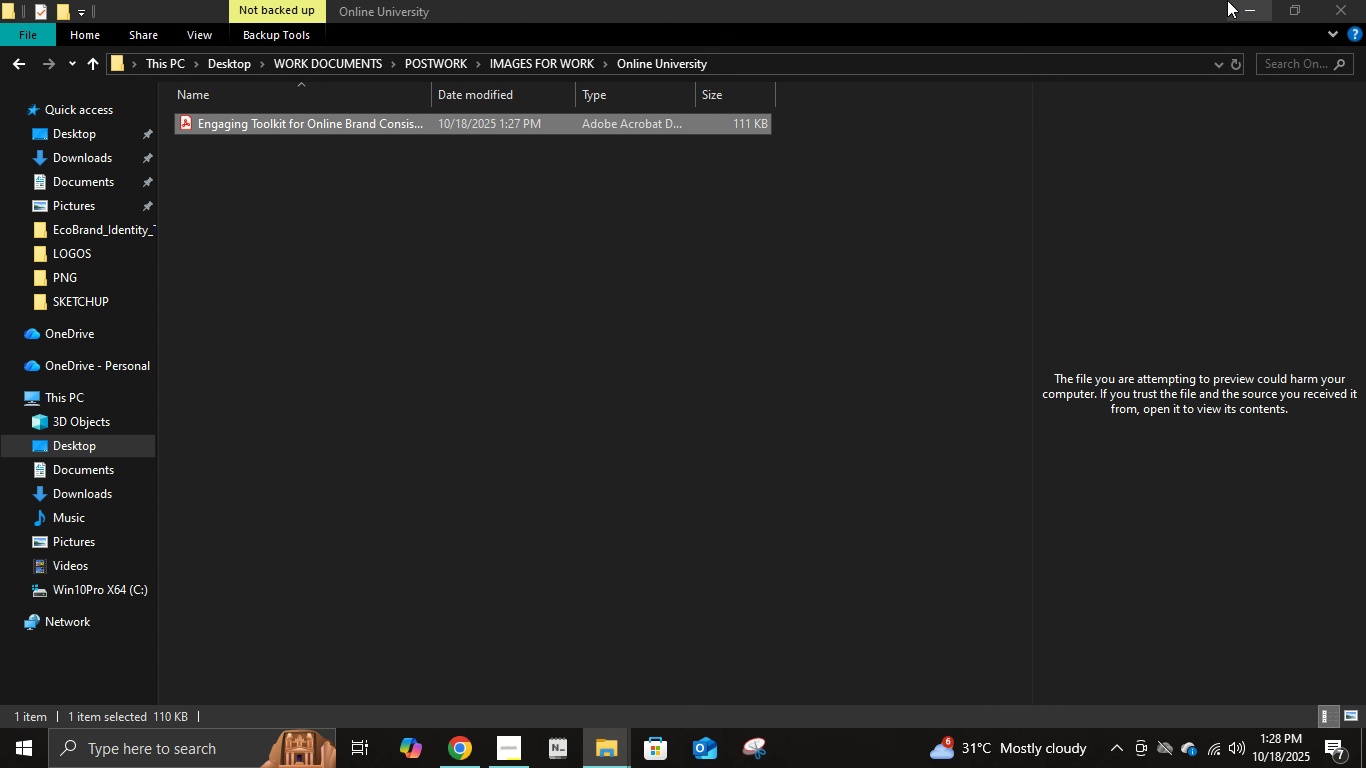 
left_click([1227, 0])
 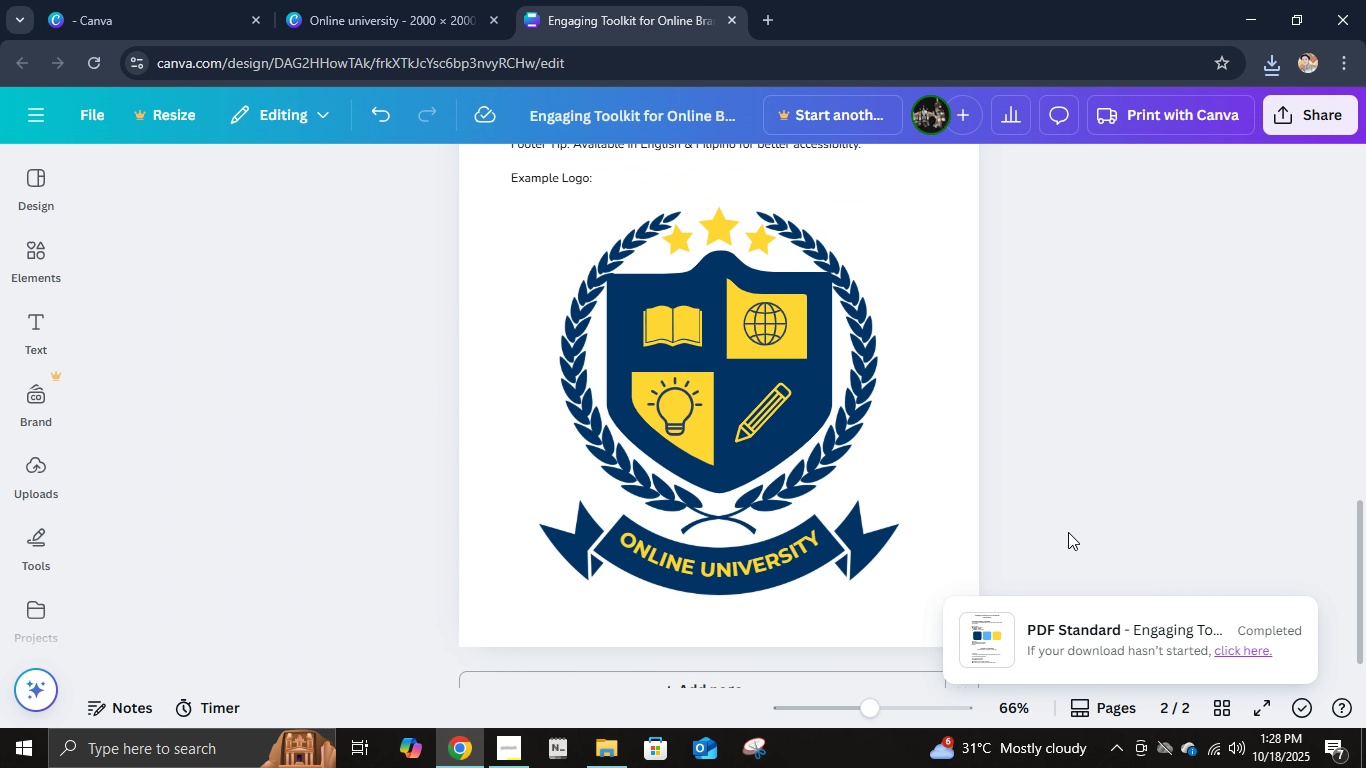 
scroll: coordinate [549, 232], scroll_direction: up, amount: 14.0
 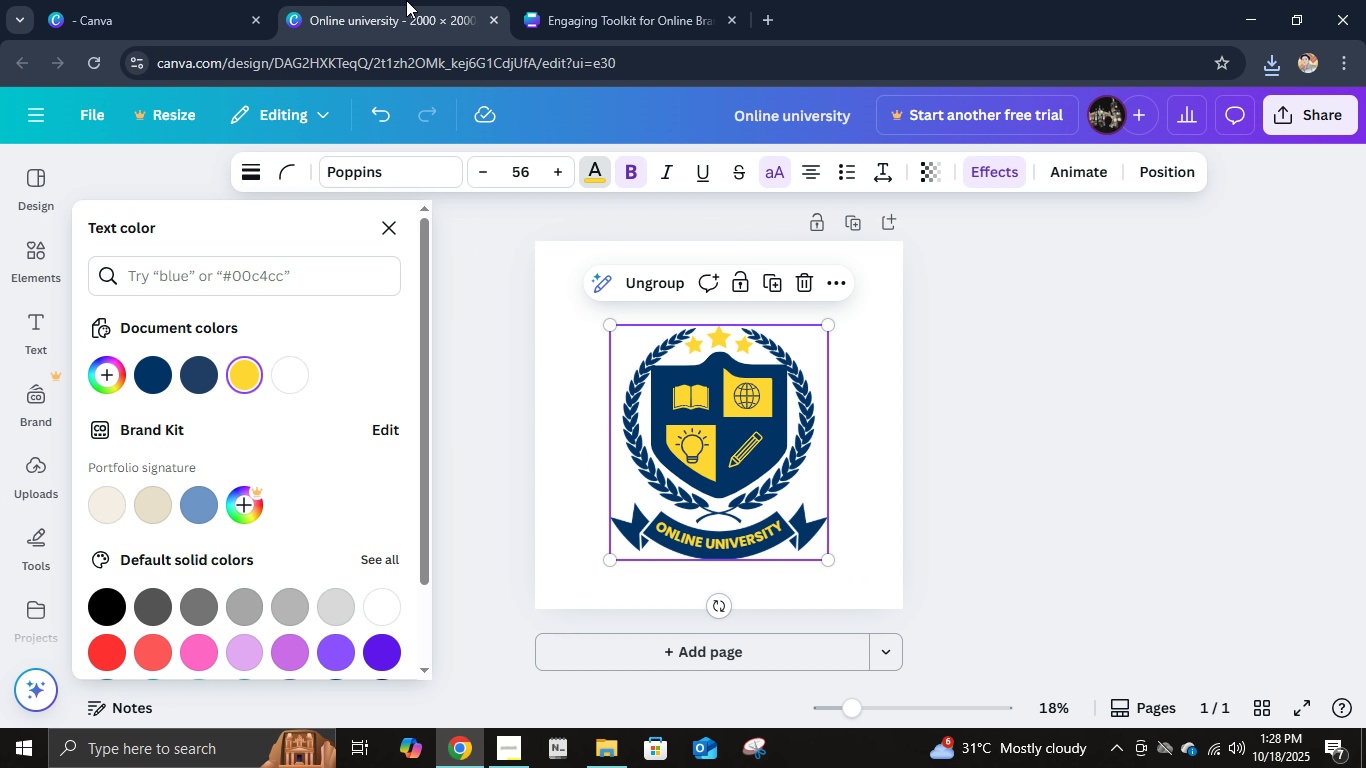 
wait(6.92)
 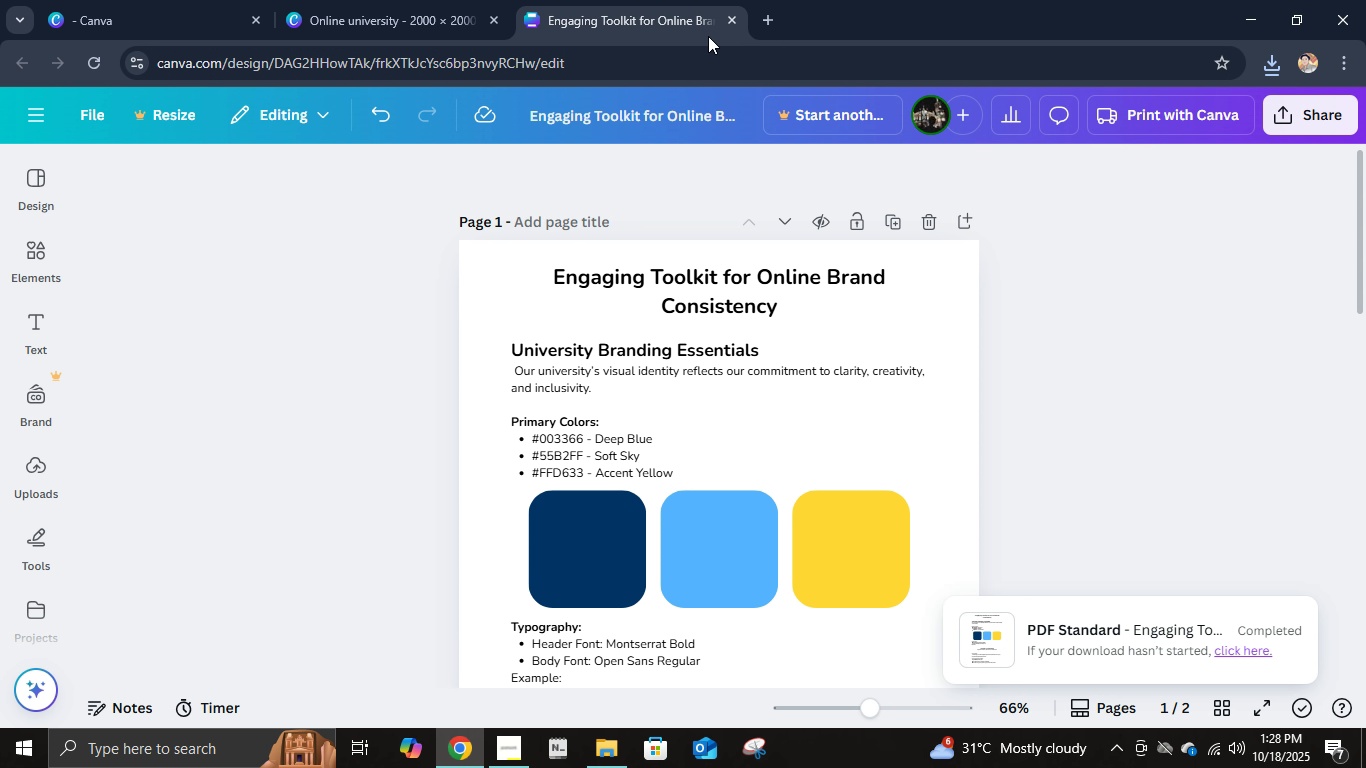 
left_click([489, 11])
 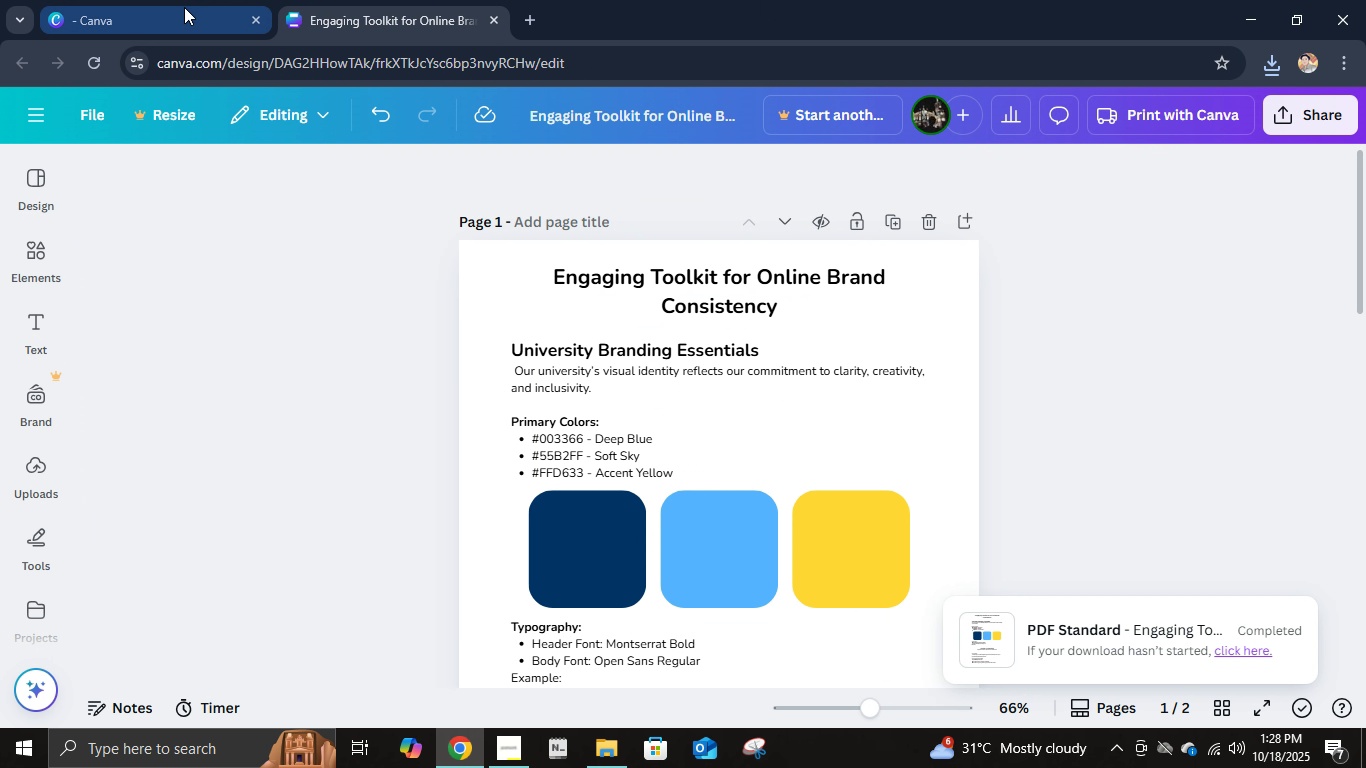 
left_click([184, 7])
 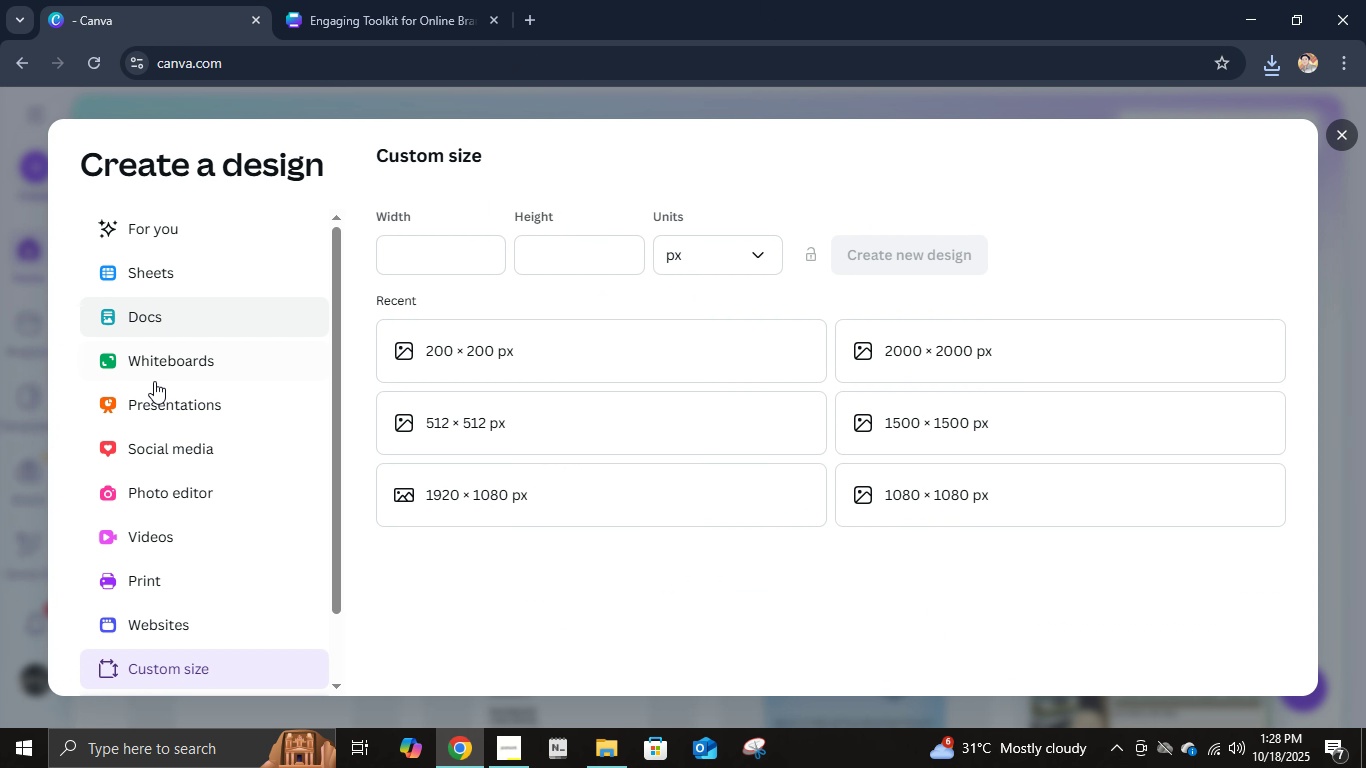 
left_click([159, 400])
 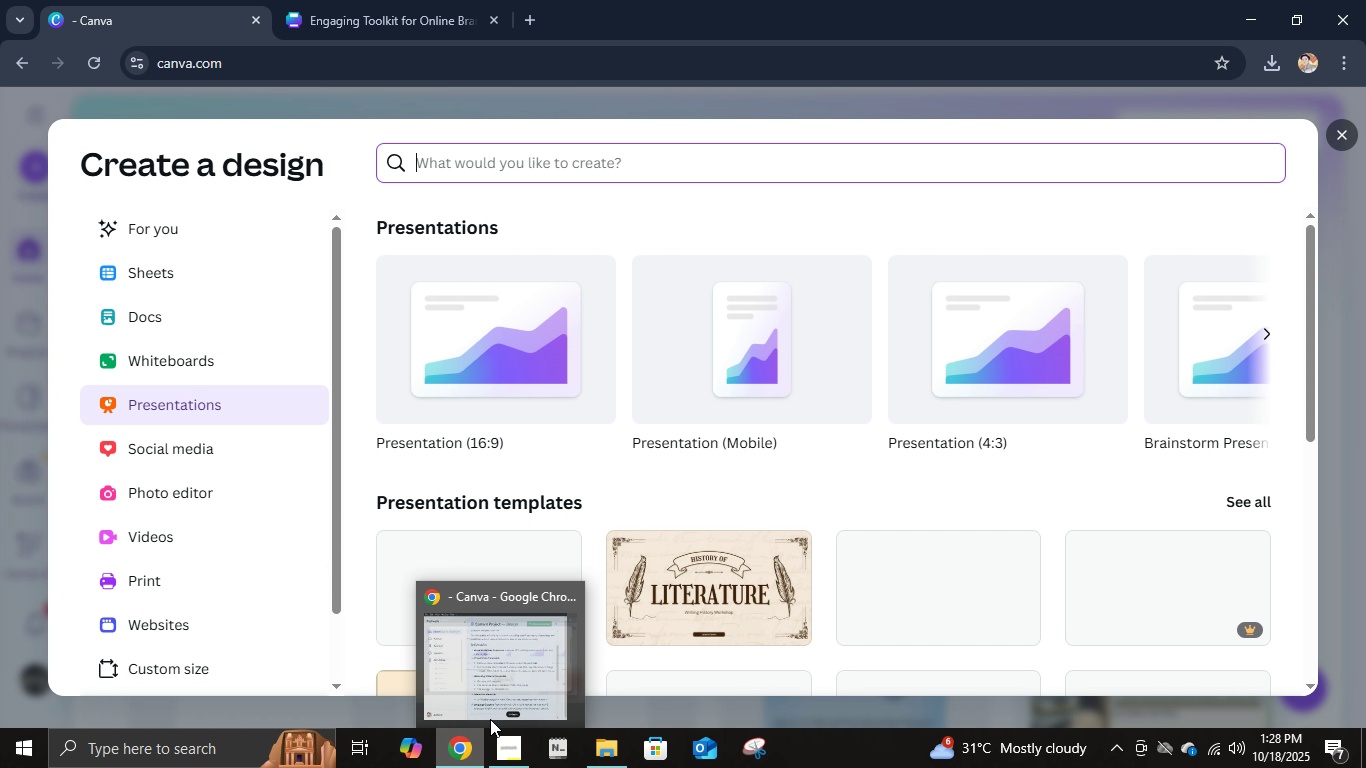 
wait(6.07)
 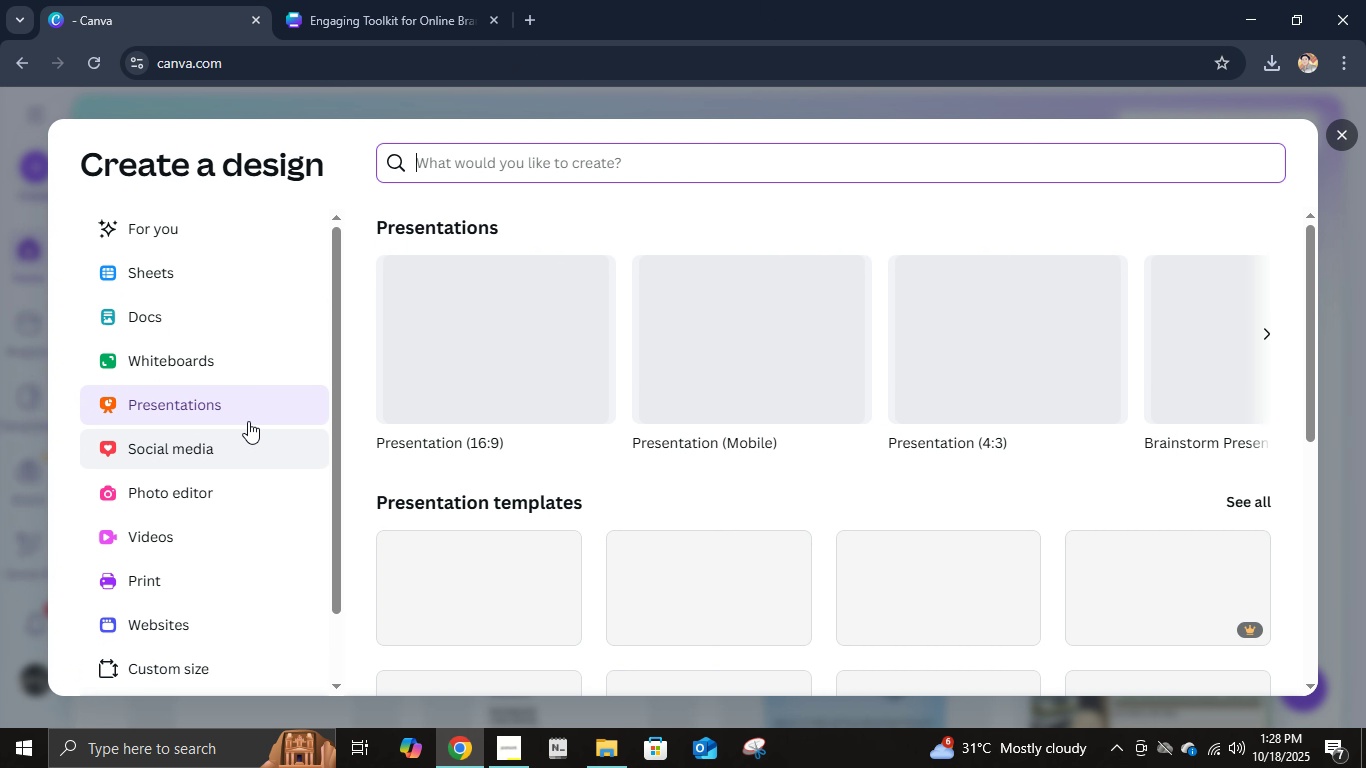 
left_click([516, 672])